 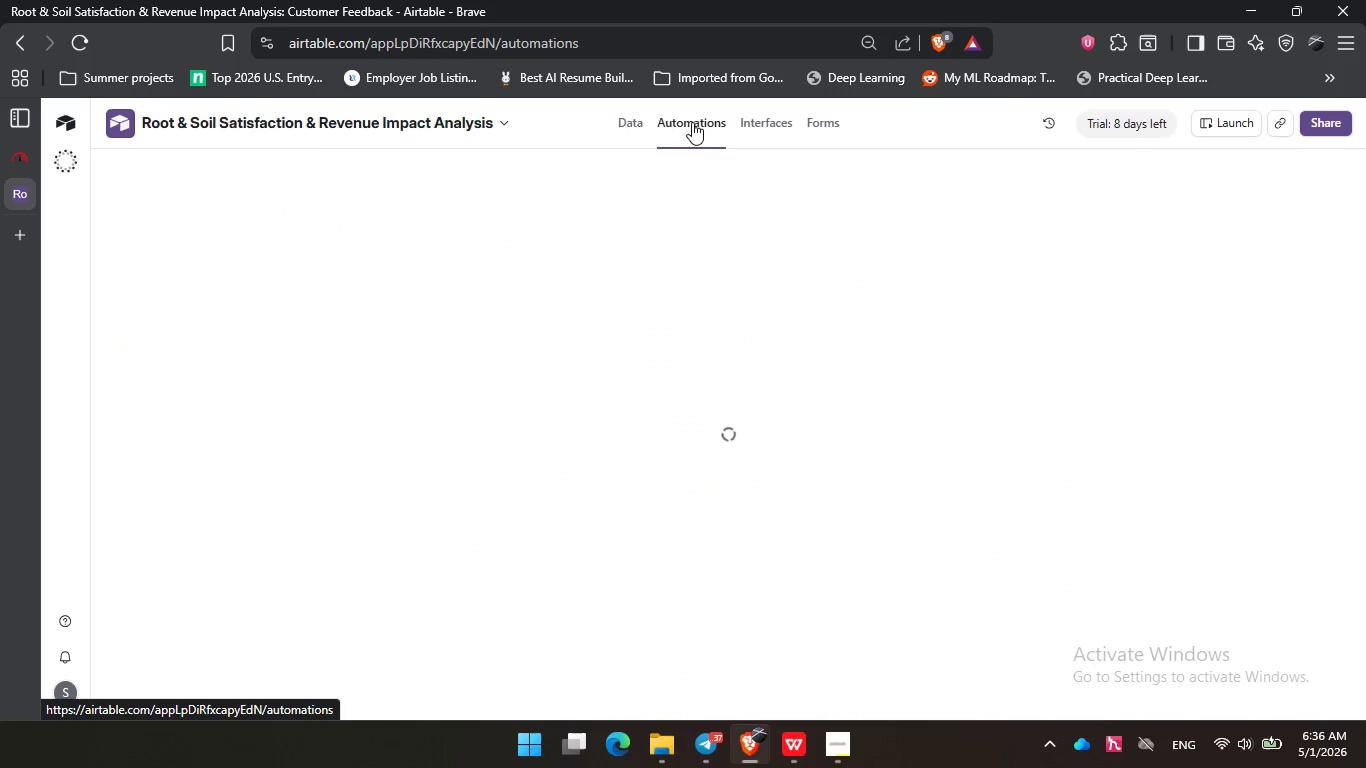 
left_click([916, 245])
 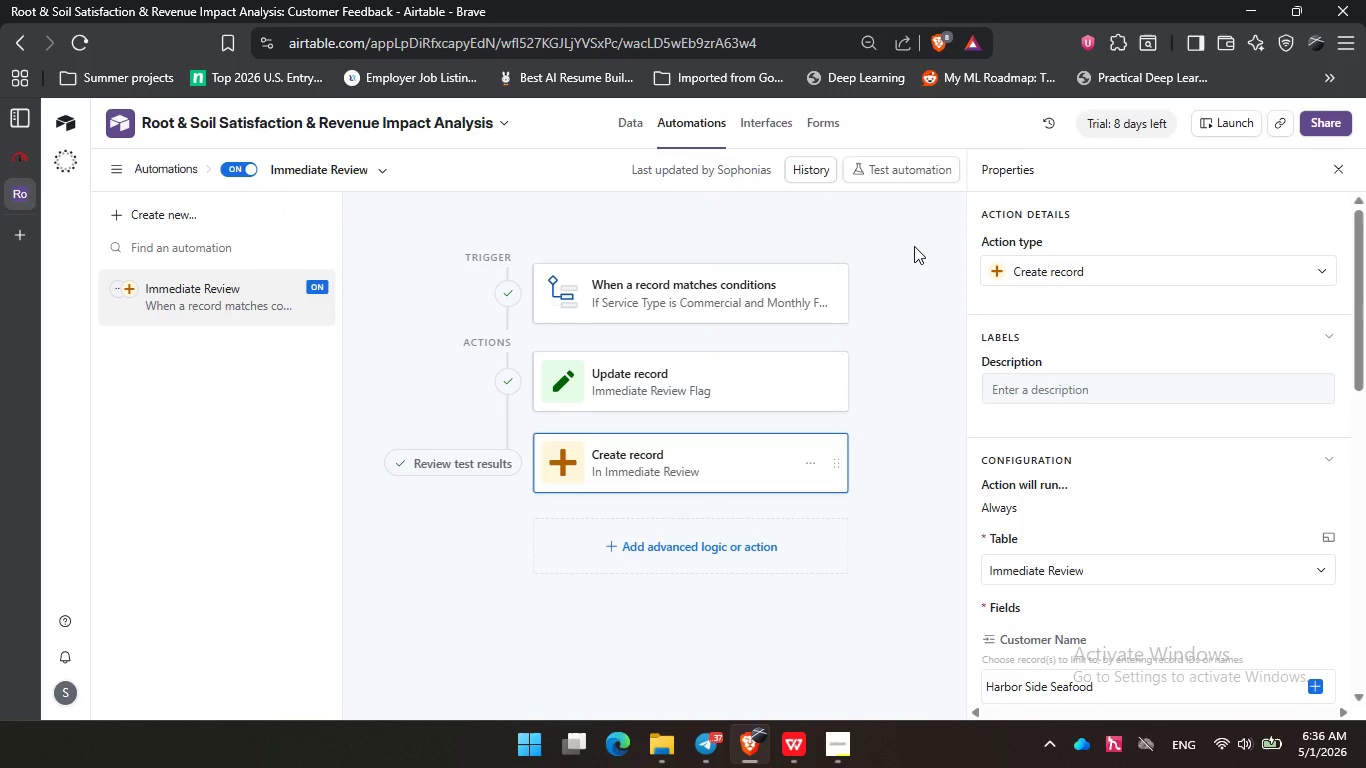 
wait(5.34)
 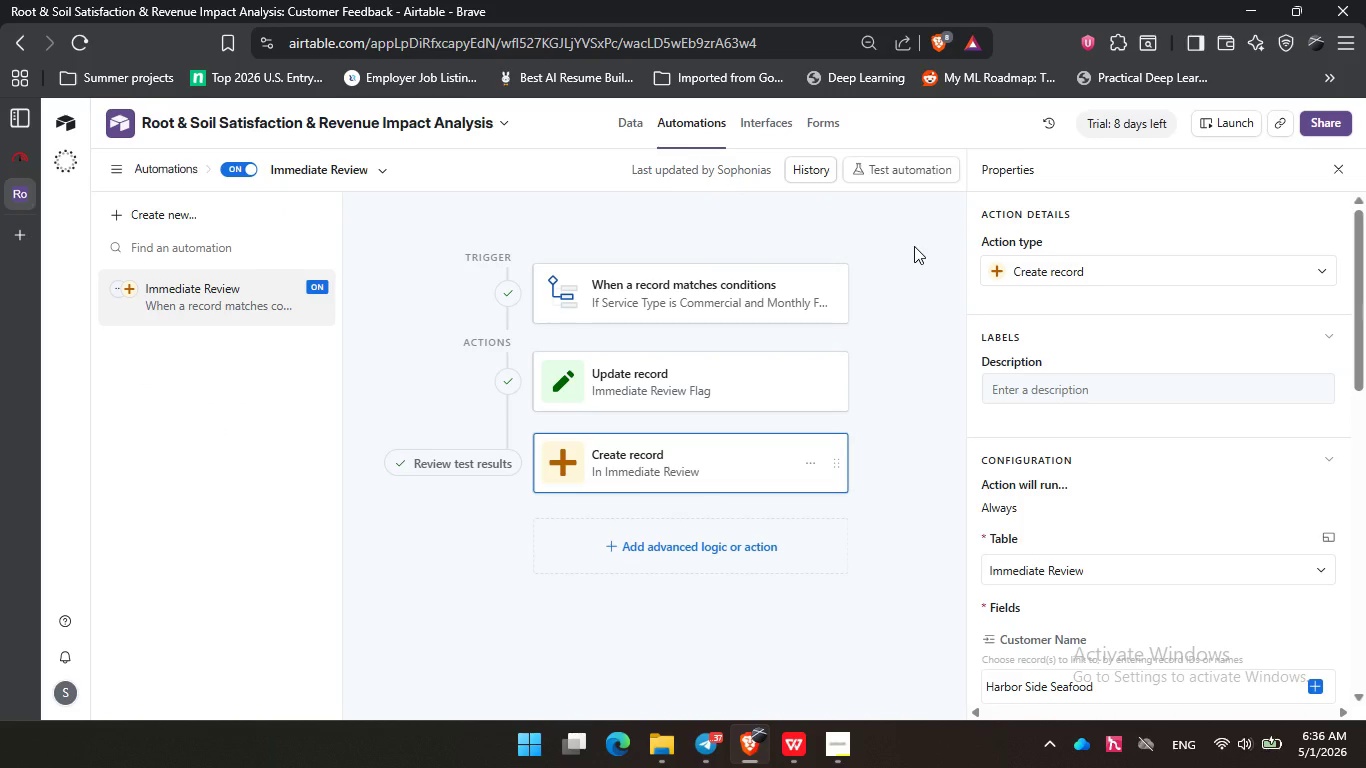 
left_click([916, 245])
 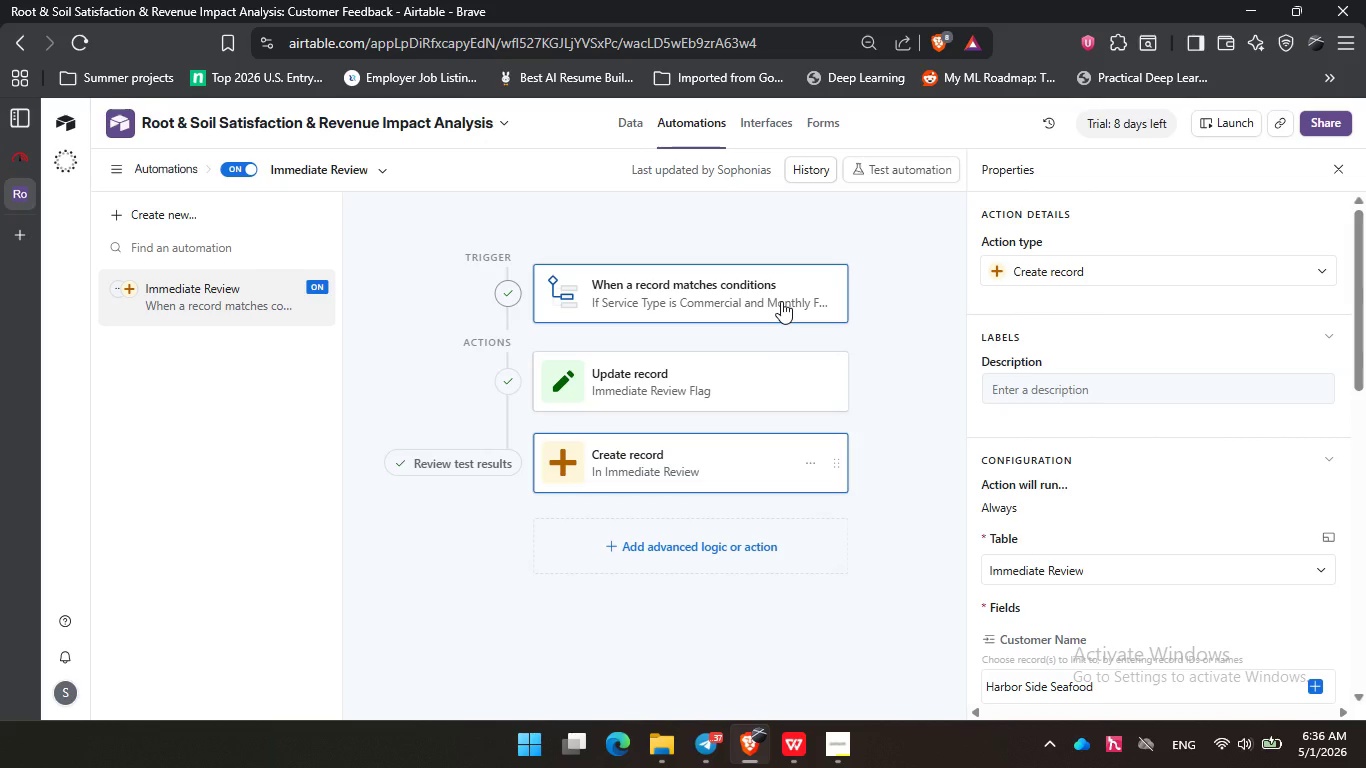 
wait(5.98)
 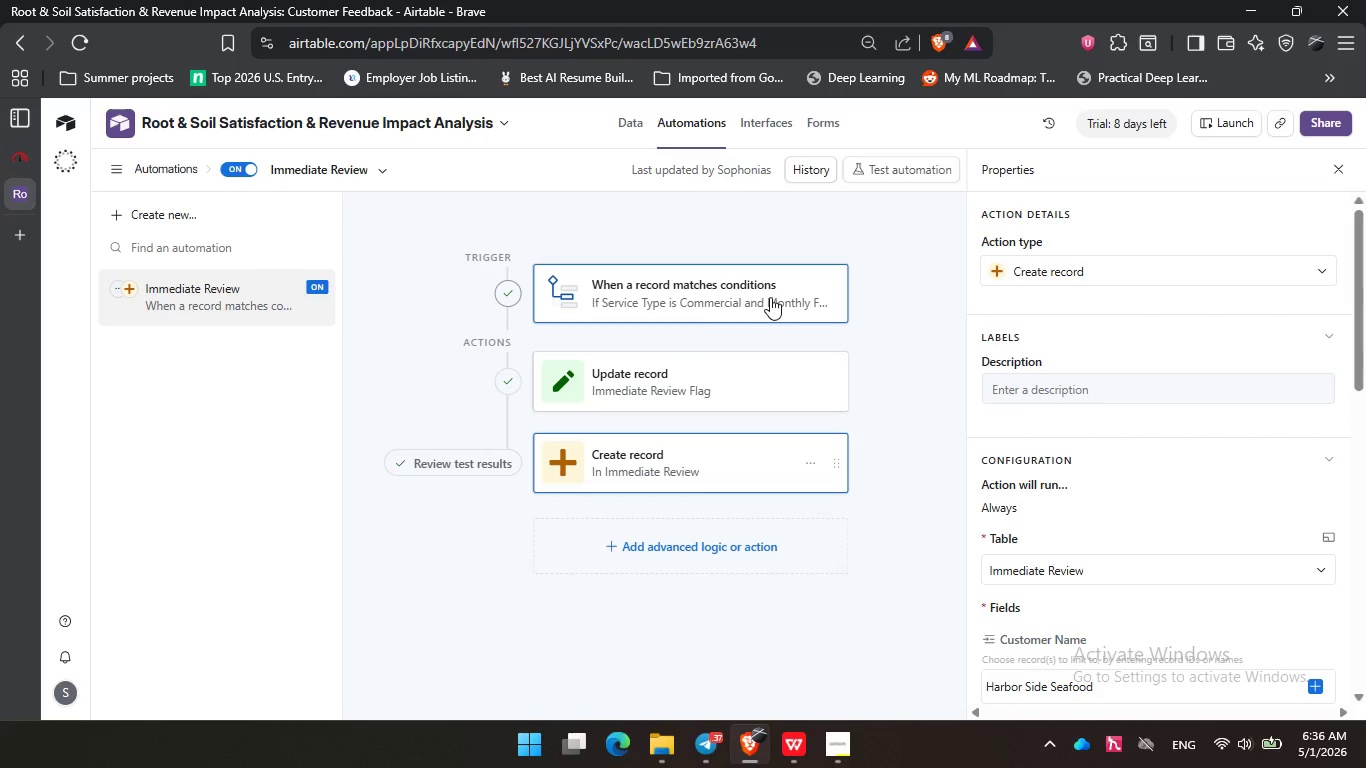 
left_click([781, 301])
 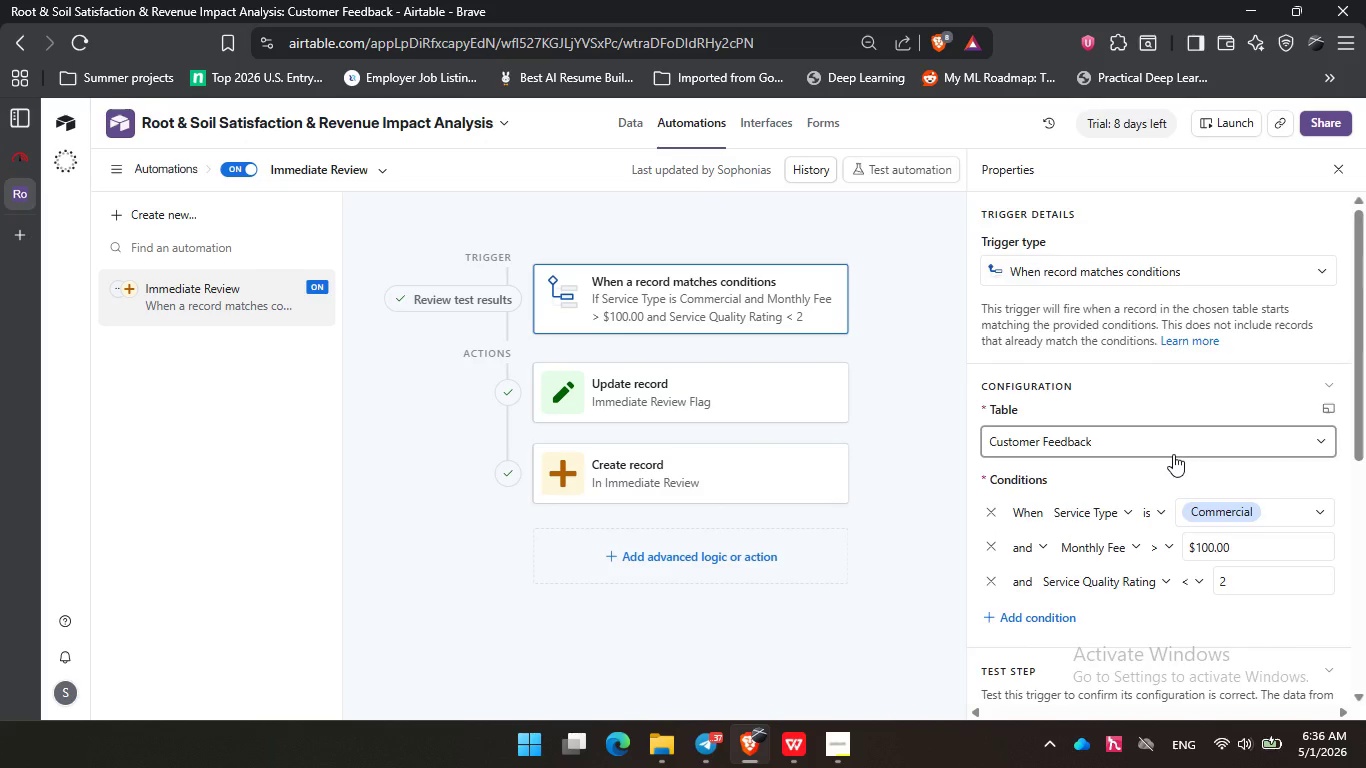 
left_click([887, 533])
 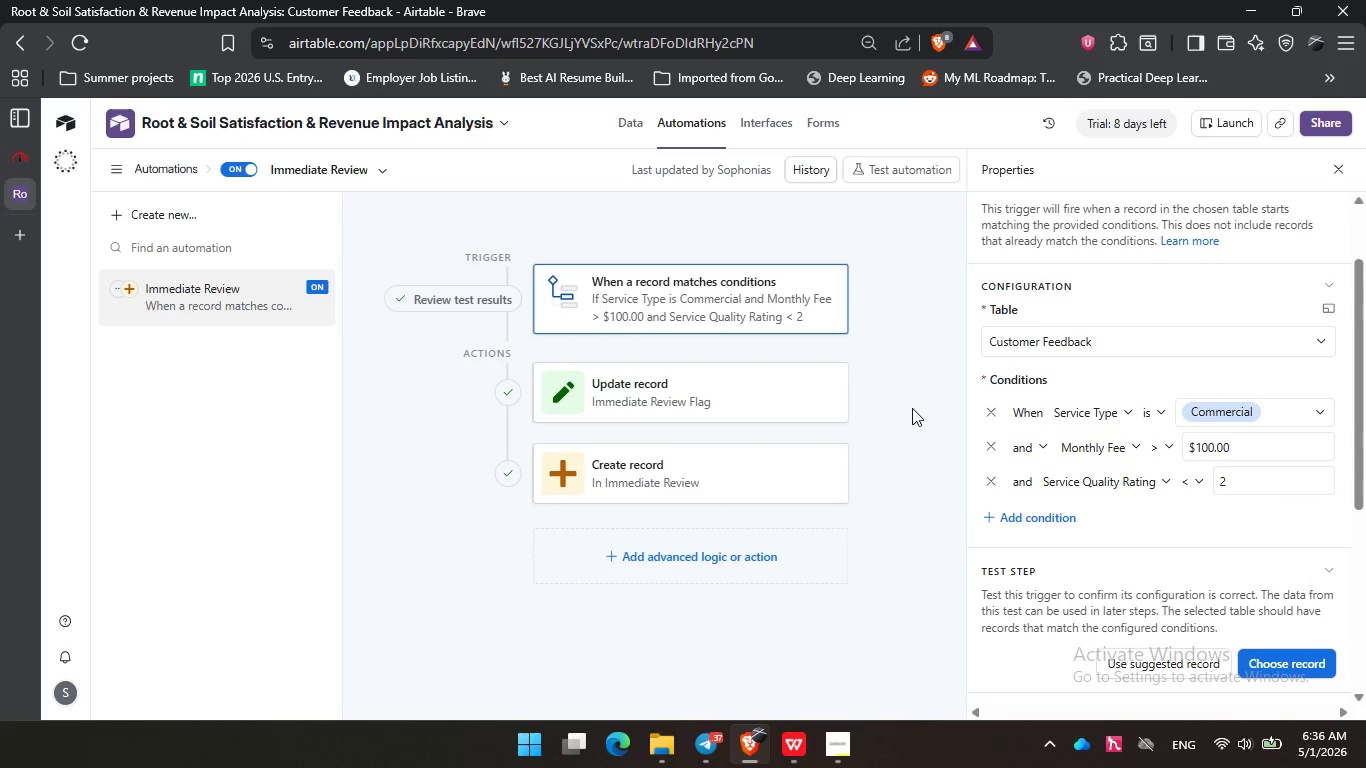 
scroll: coordinate [1173, 454], scroll_direction: none, amount: 0.0
 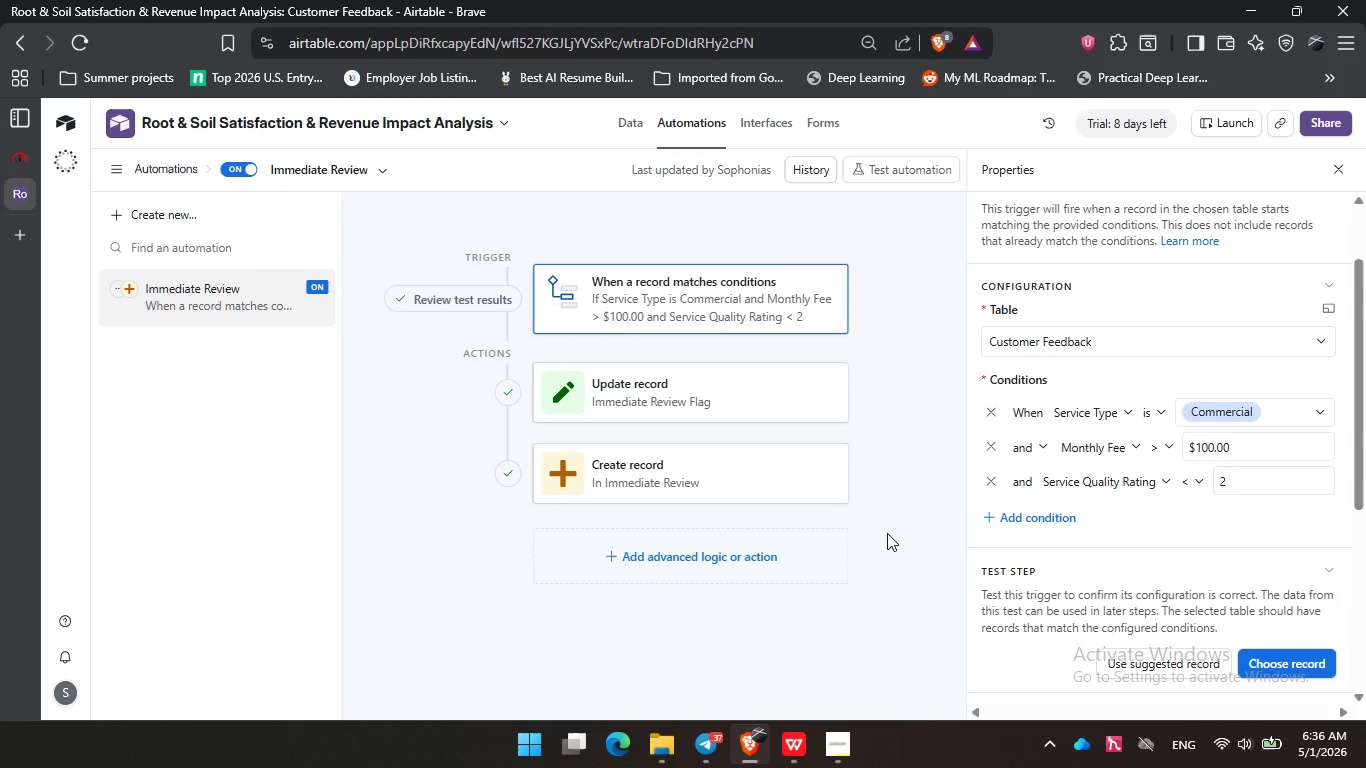 
left_click([912, 408])
 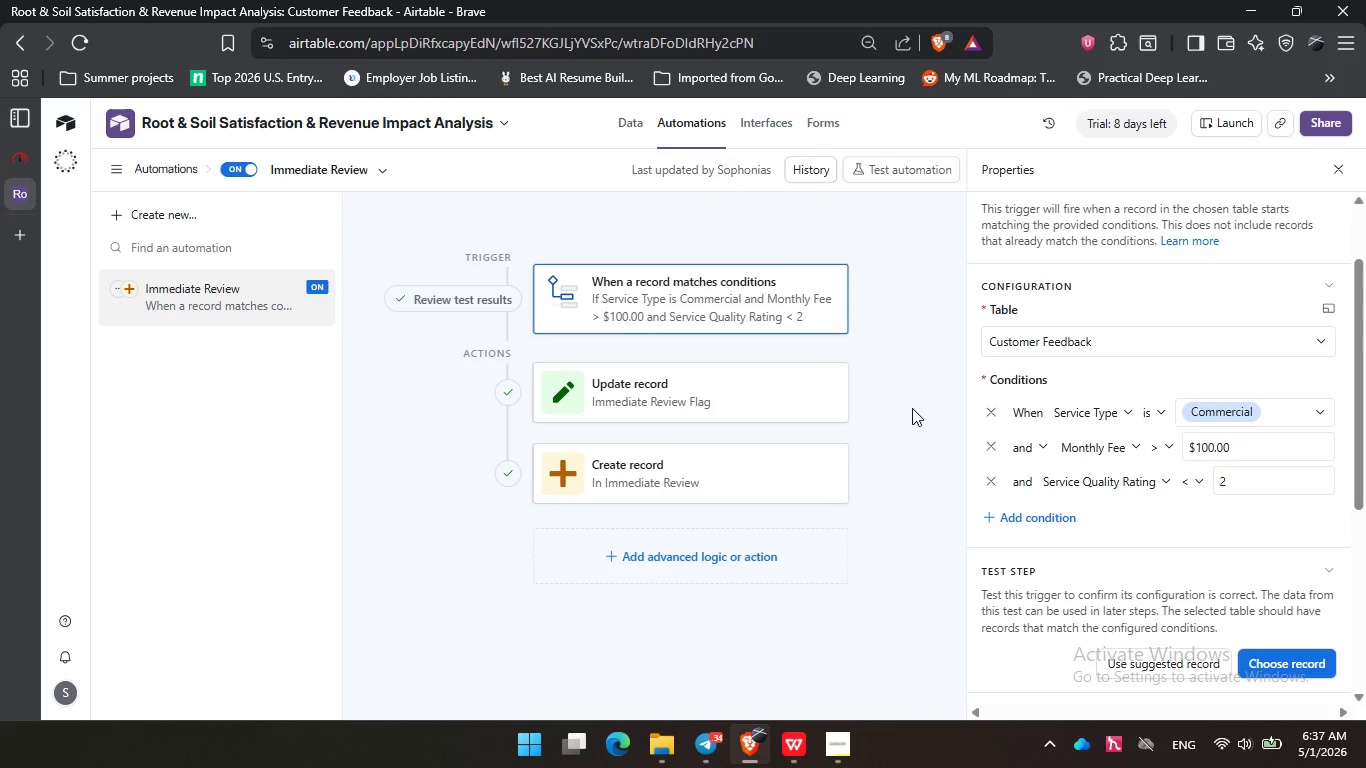 
wait(30.01)
 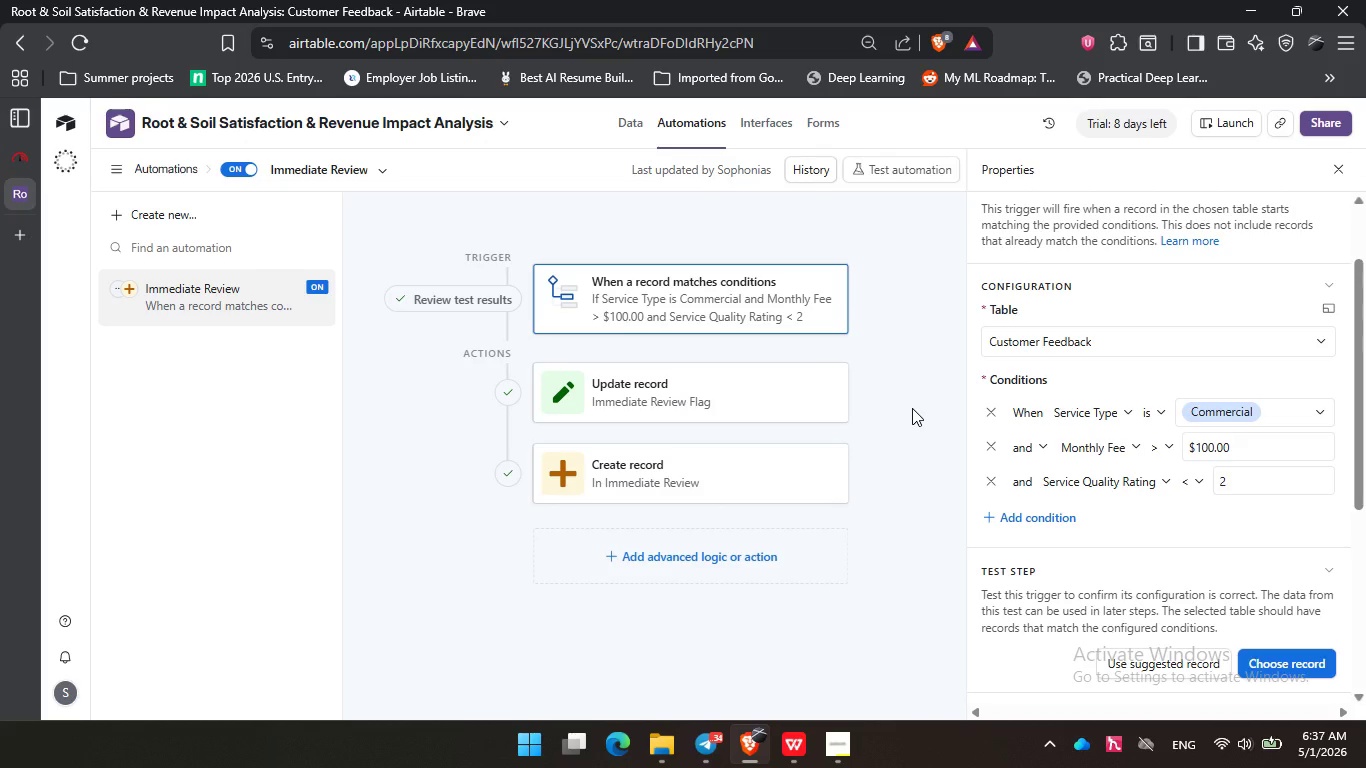 
left_click([1186, 509])
 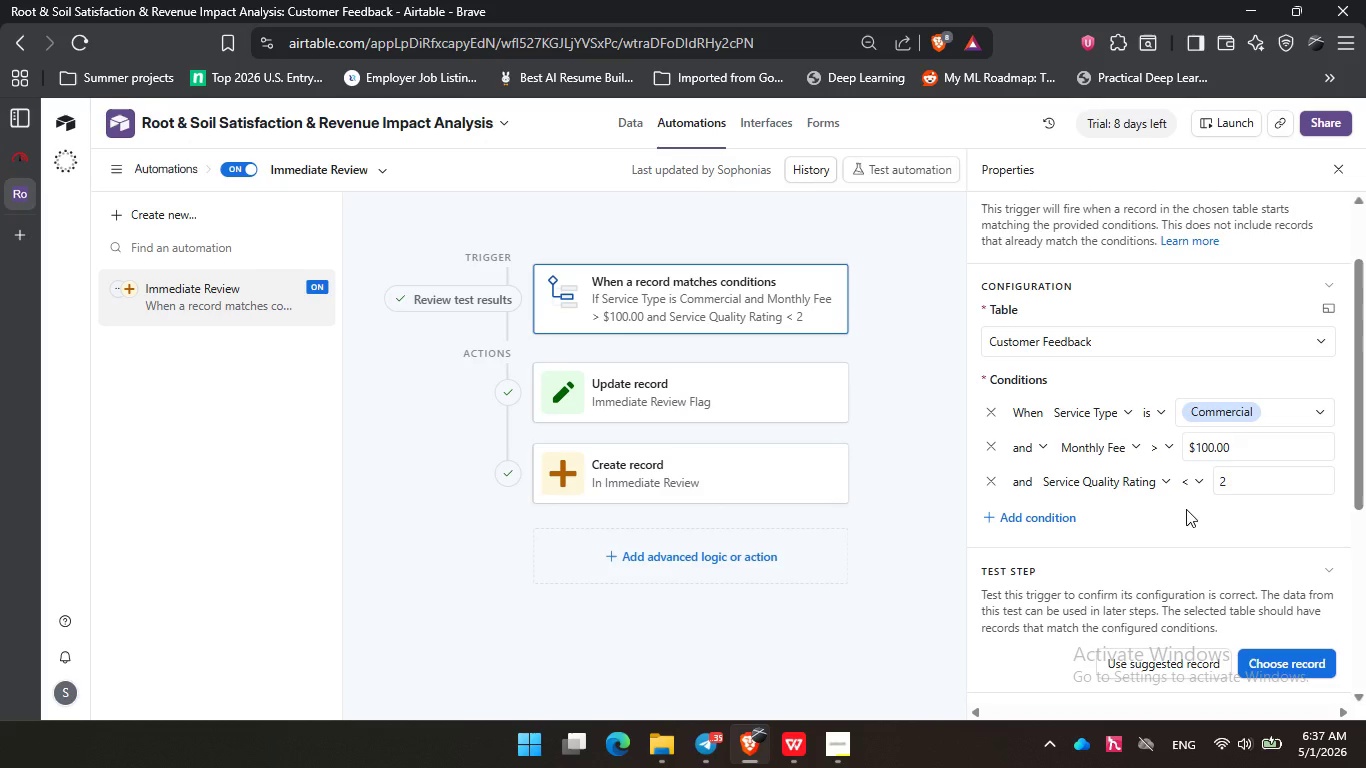 
wait(22.28)
 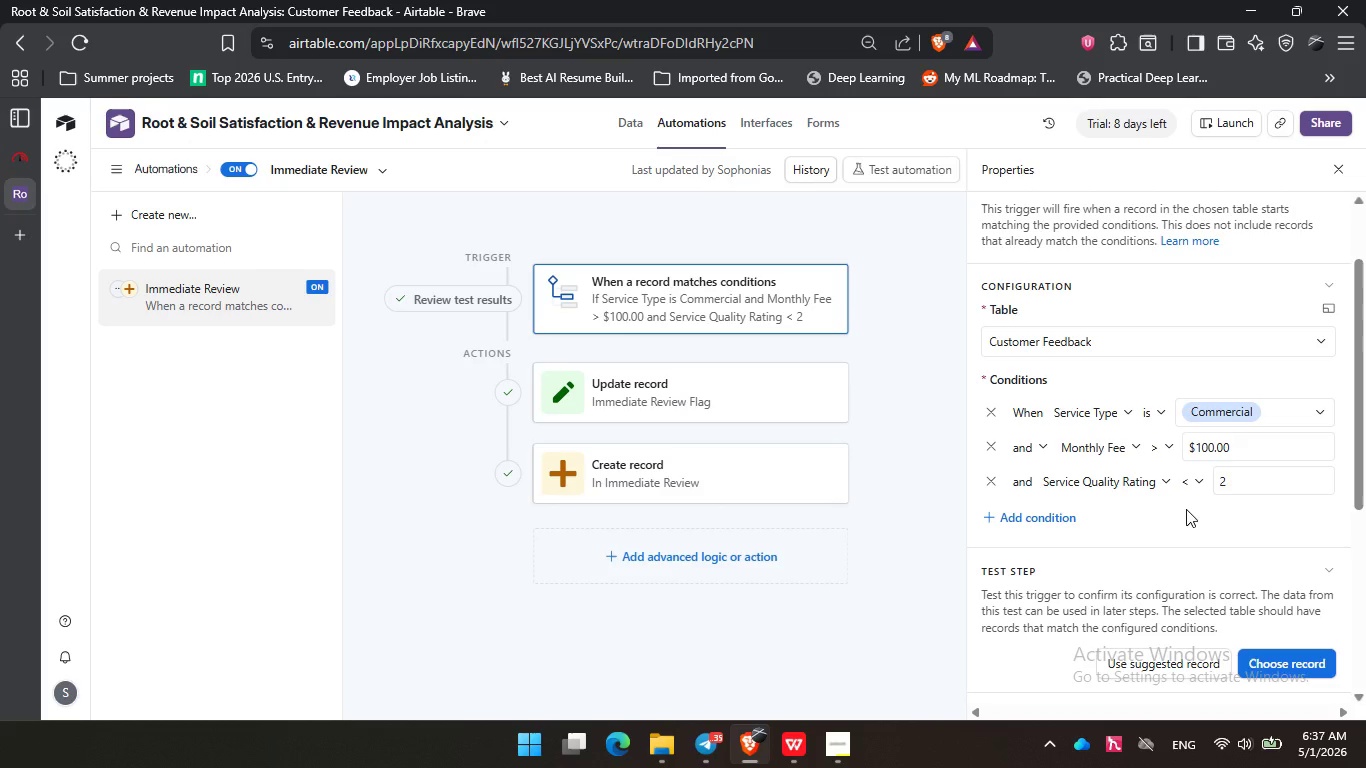 
left_click([896, 409])
 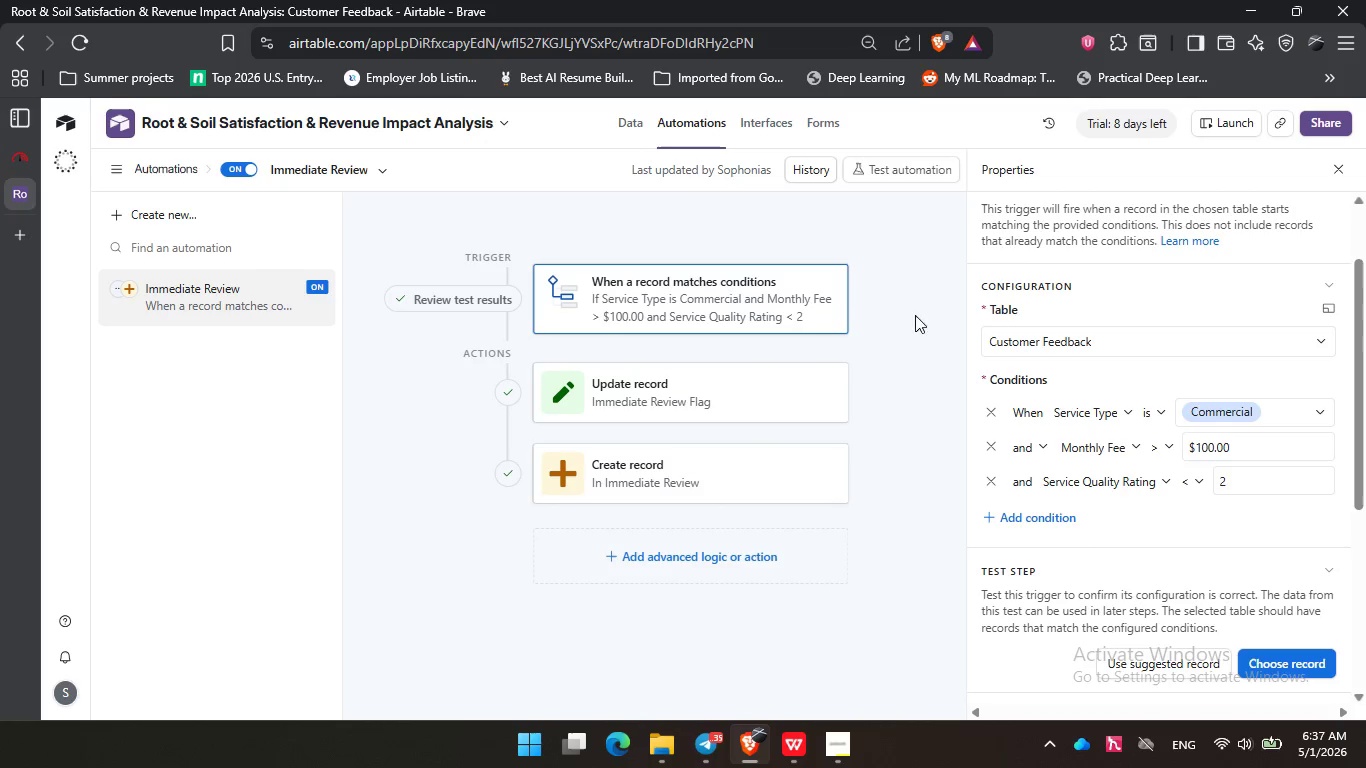 
left_click([915, 315])
 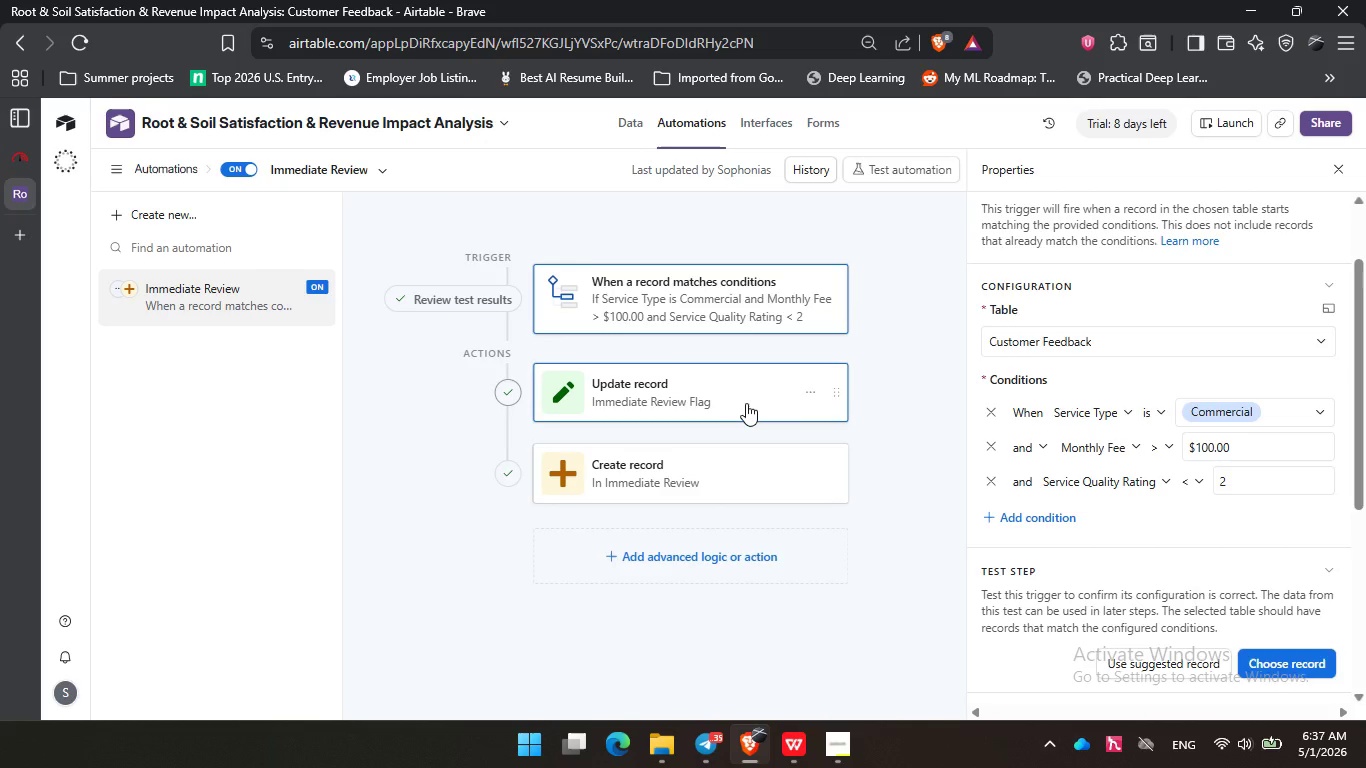 
left_click([746, 403])
 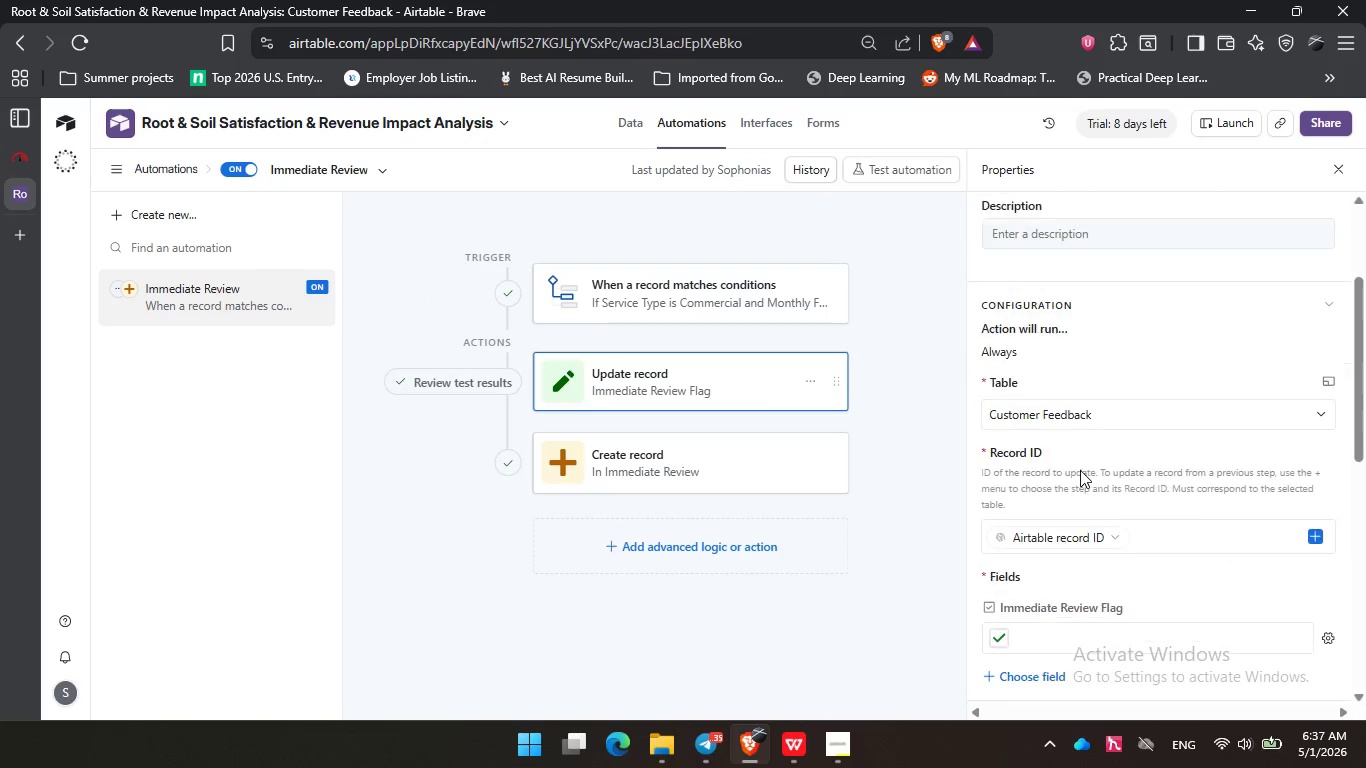 
scroll: coordinate [1080, 470], scroll_direction: down, amount: 3.0
 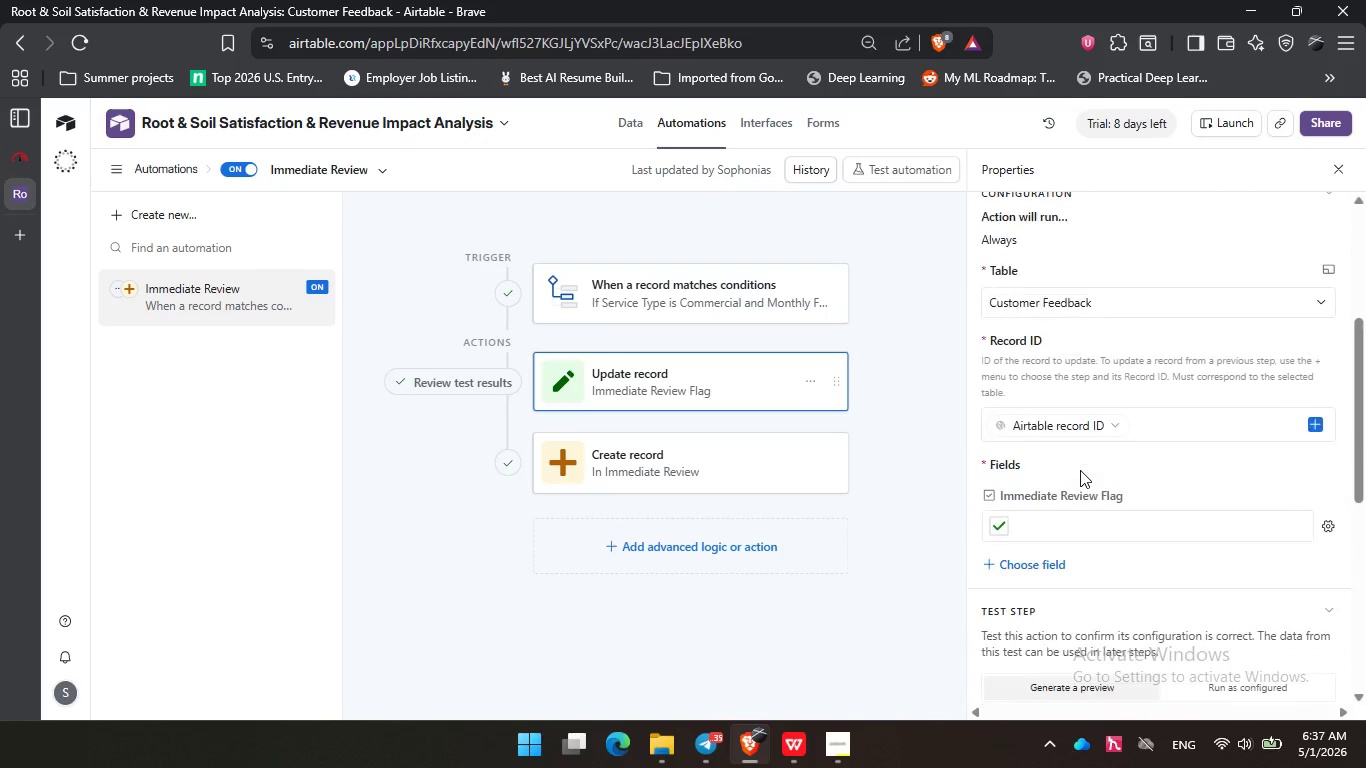 
scroll: coordinate [1080, 470], scroll_direction: none, amount: 0.0
 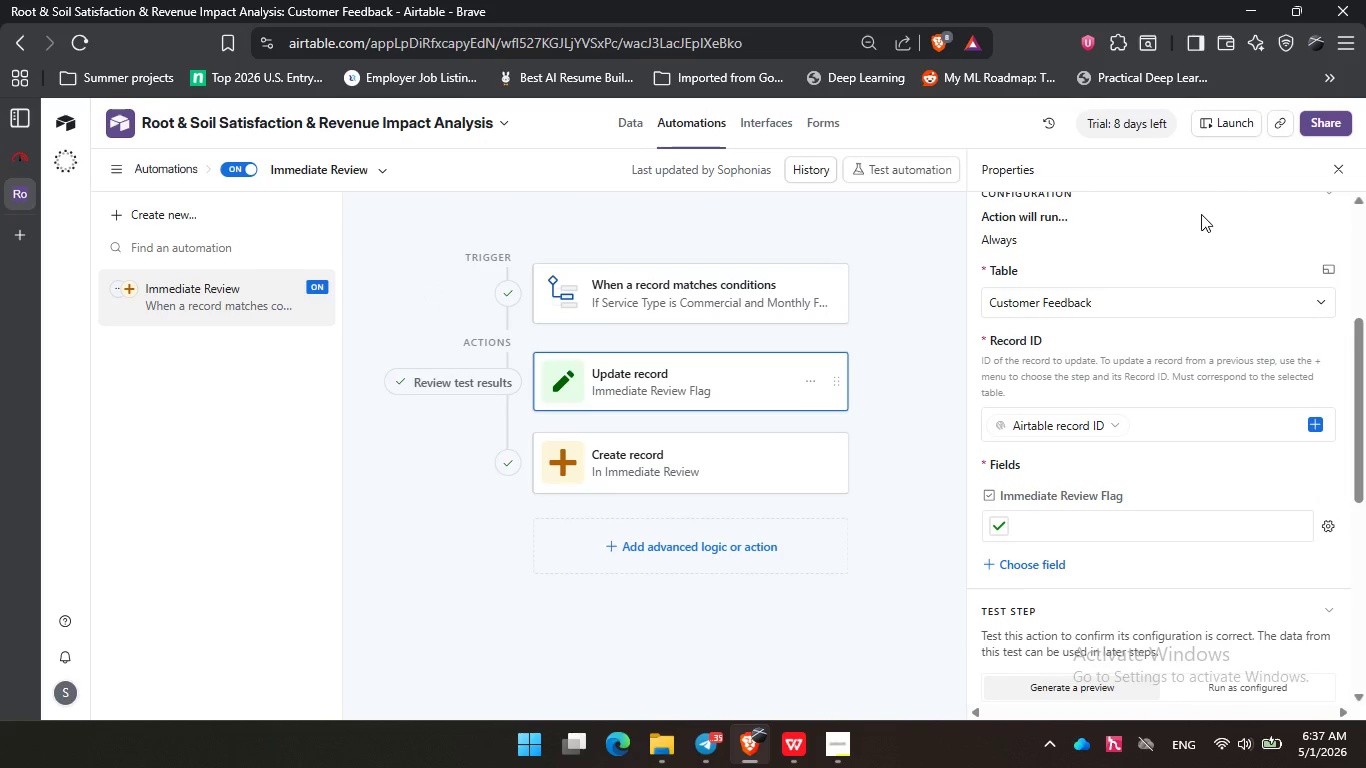 
double_click([1271, 214])
 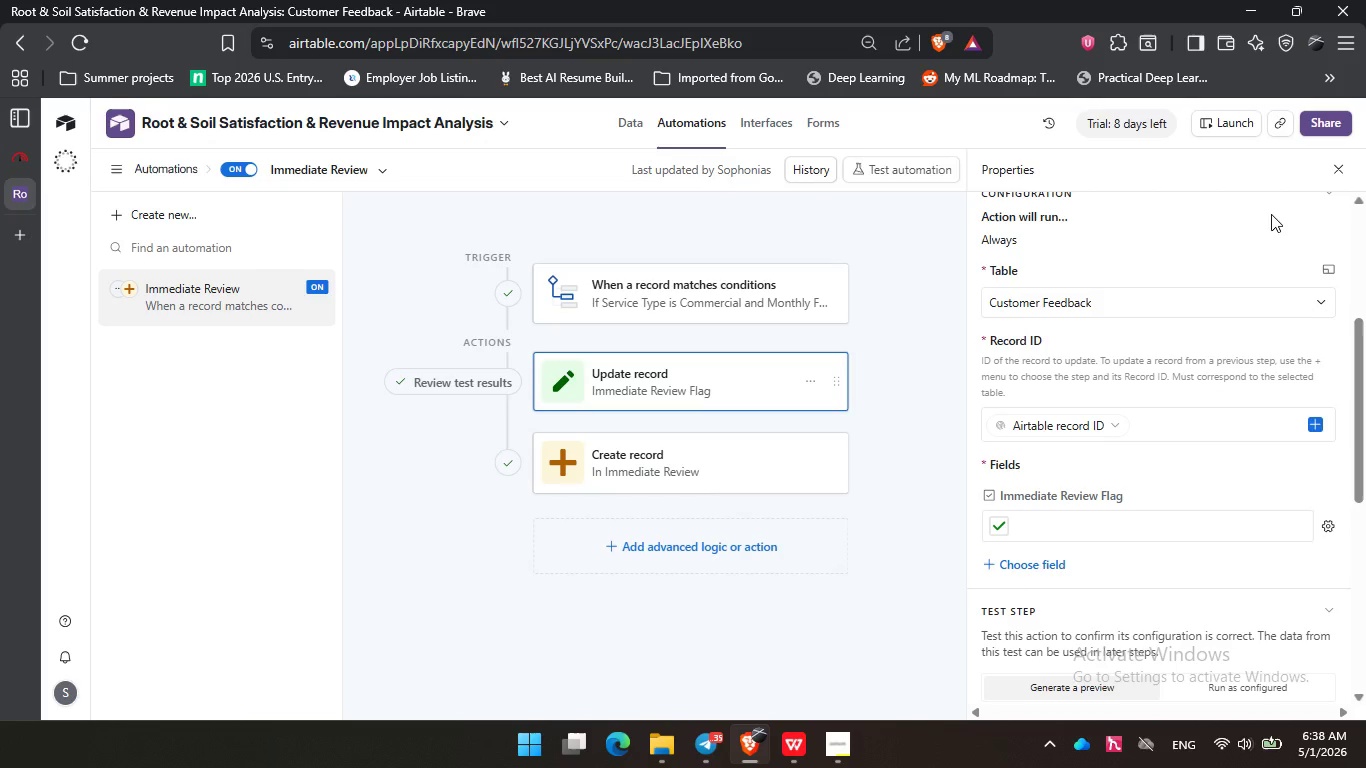 
wait(29.75)
 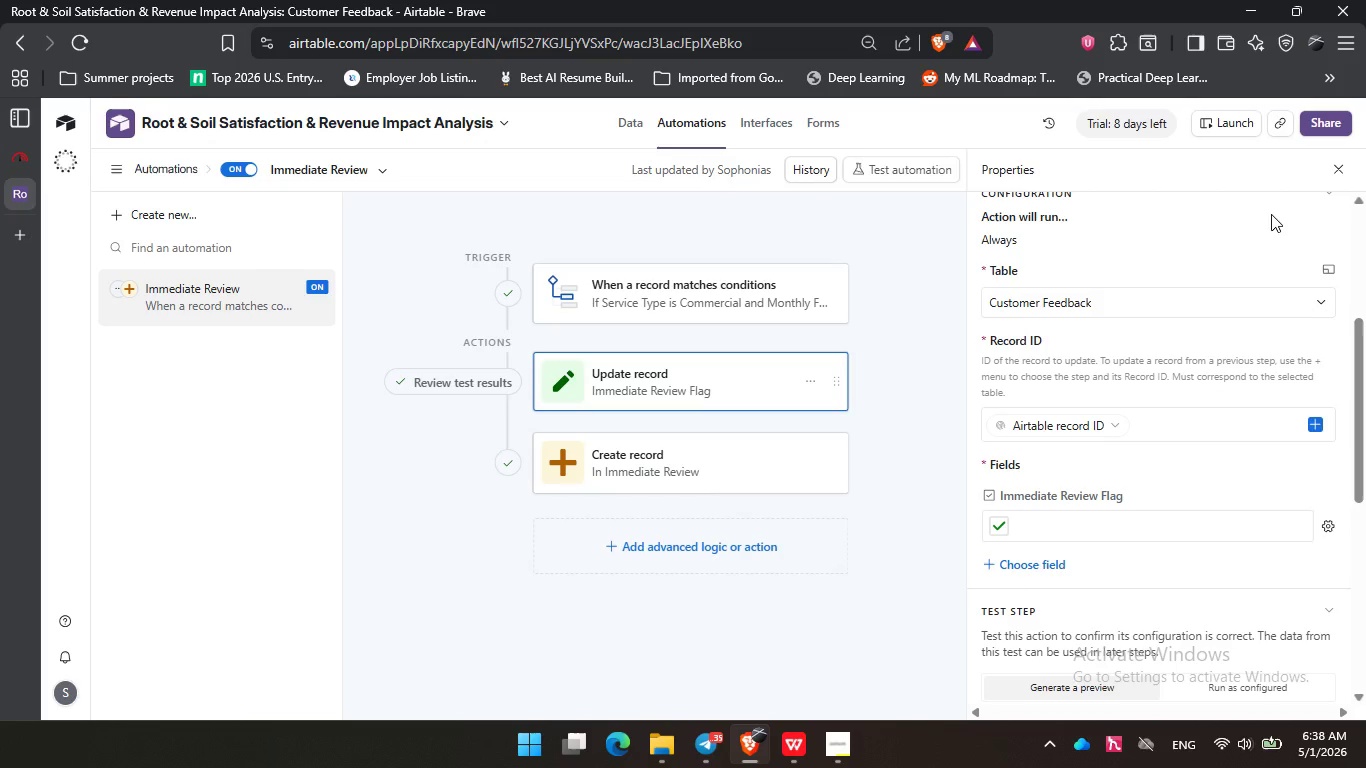 
left_click([907, 440])
 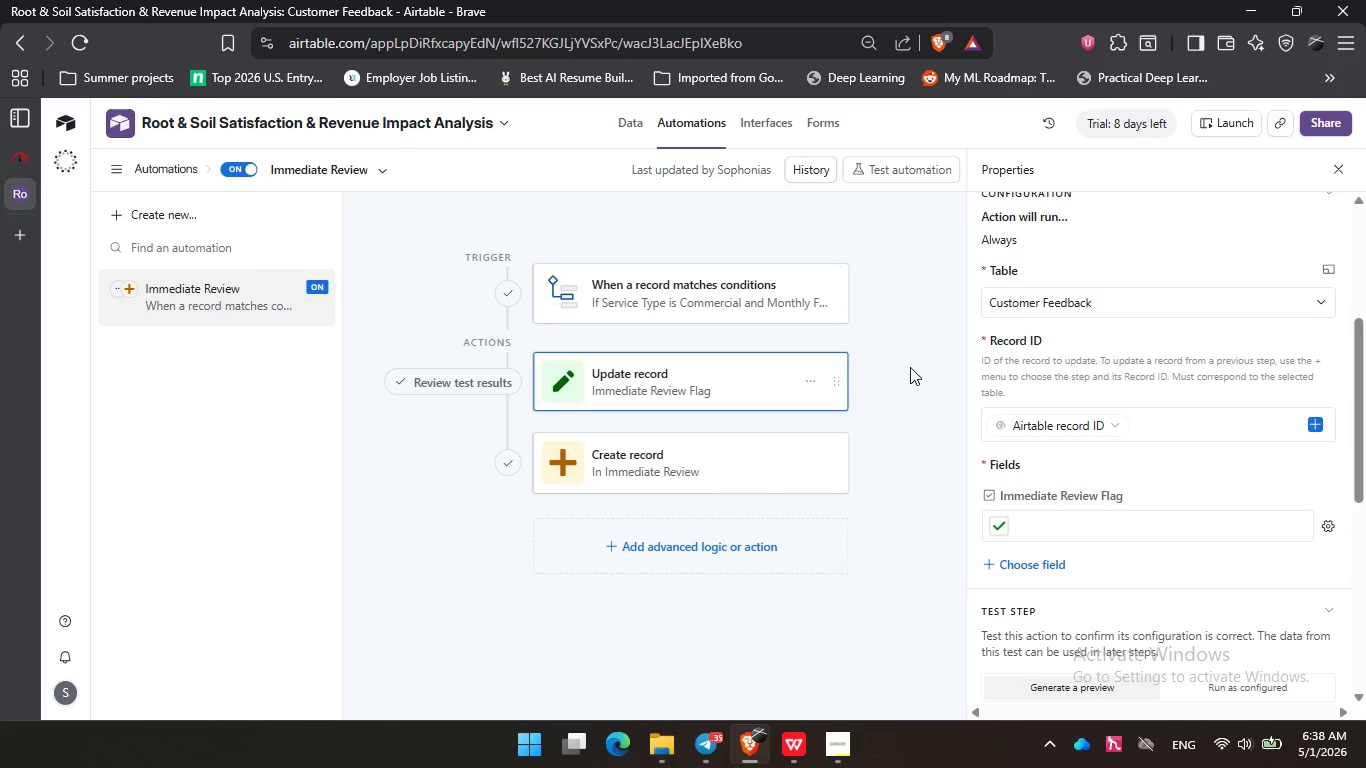 
left_click([910, 367])
 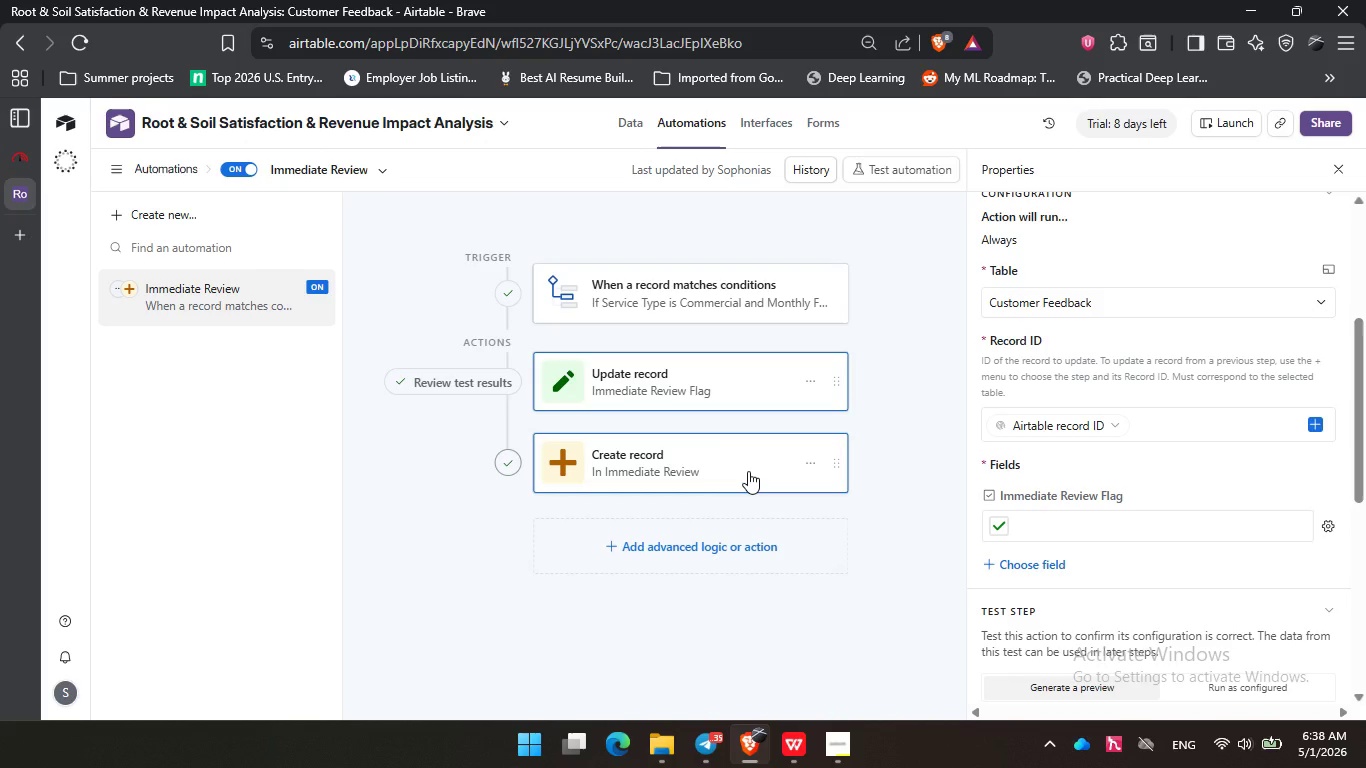 
left_click([748, 470])
 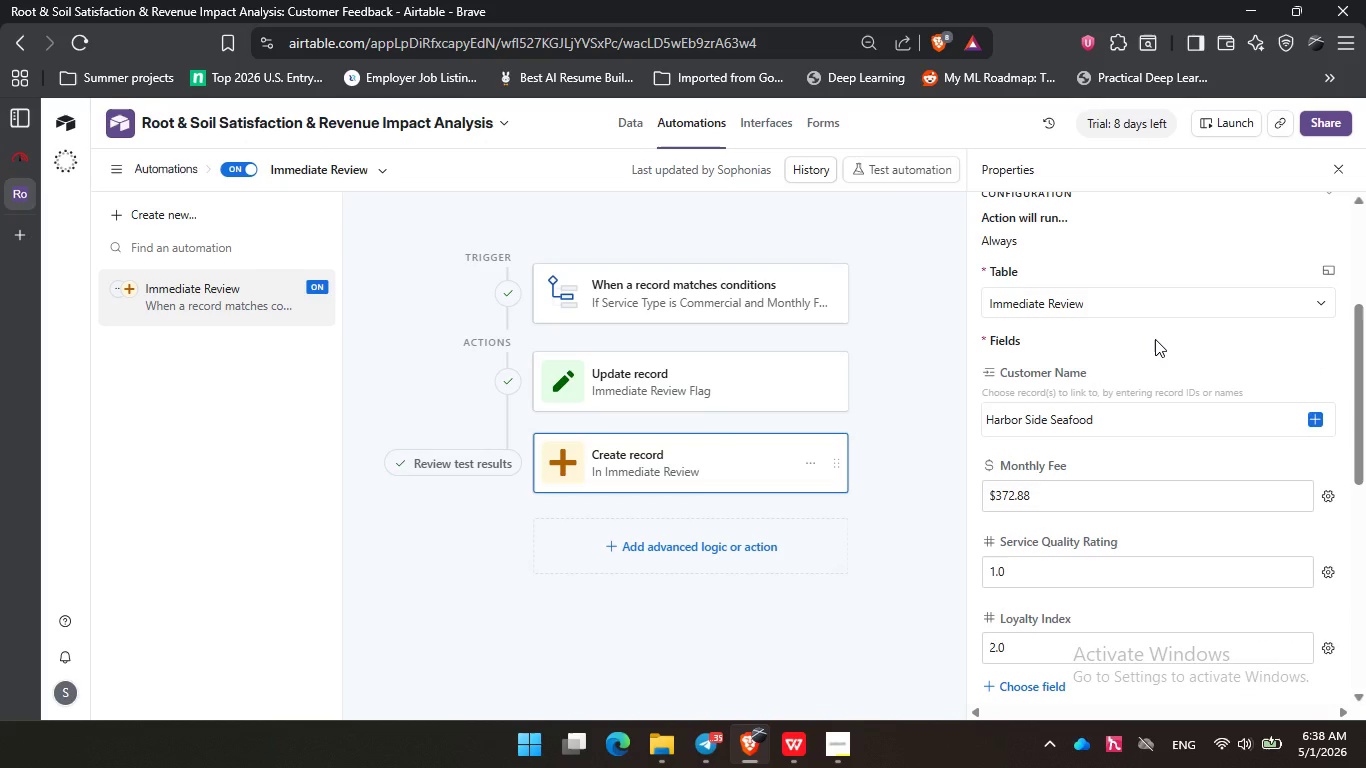 
double_click([1202, 332])
 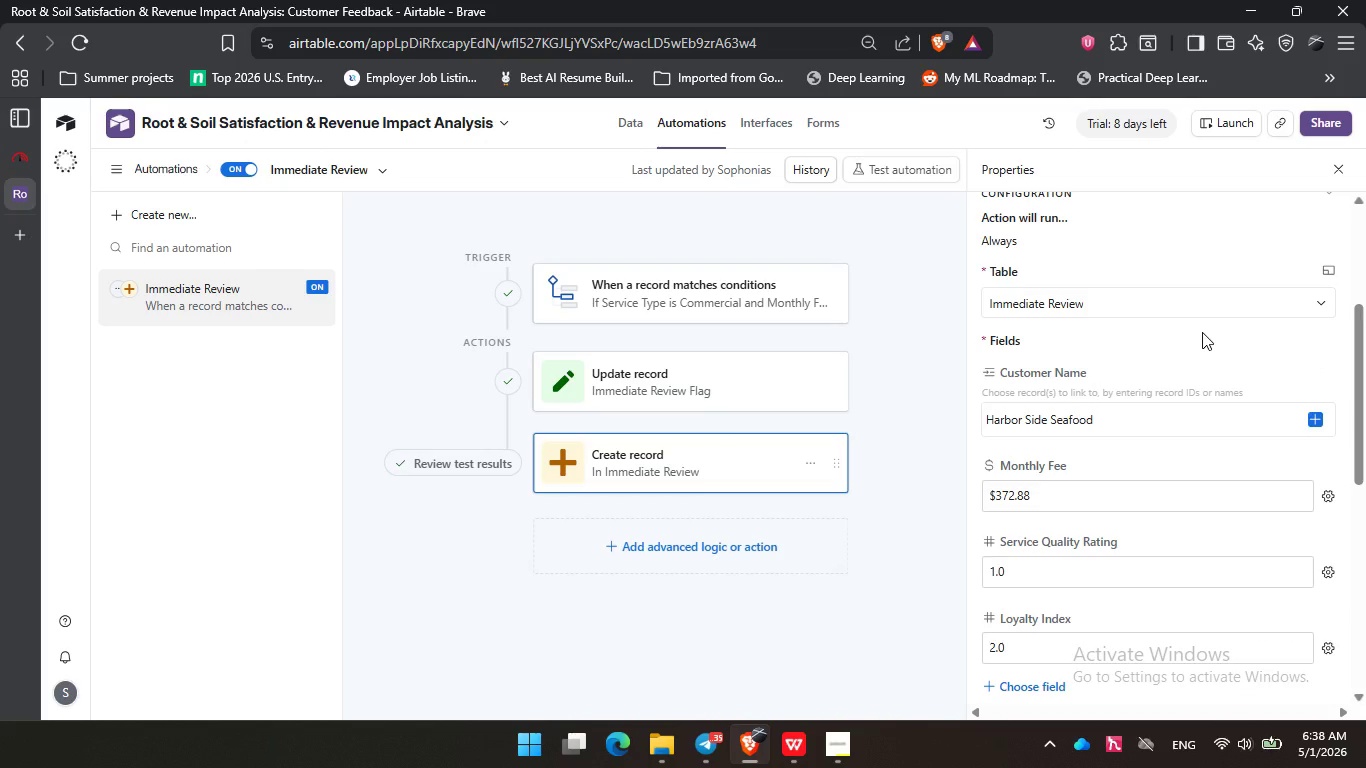 
scroll: coordinate [1202, 332], scroll_direction: none, amount: 0.0
 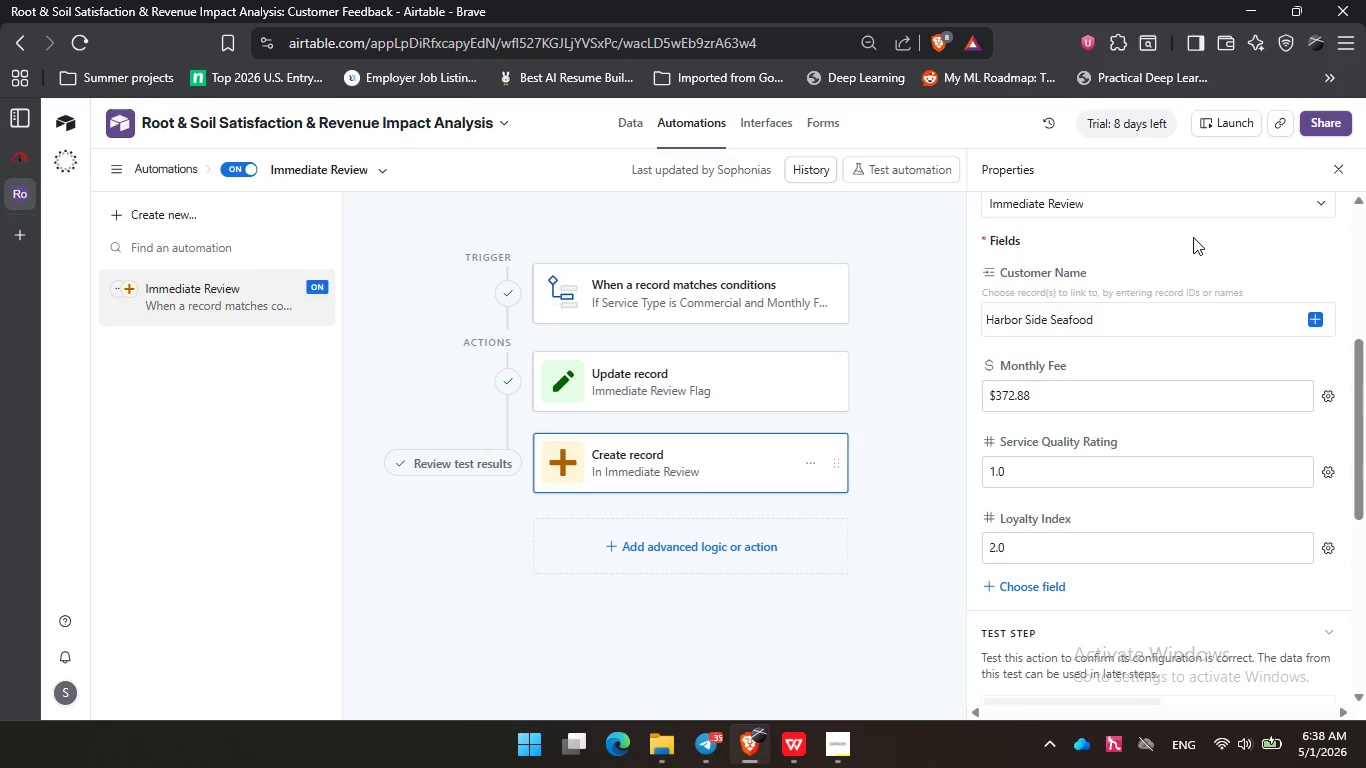 
left_click([1185, 233])
 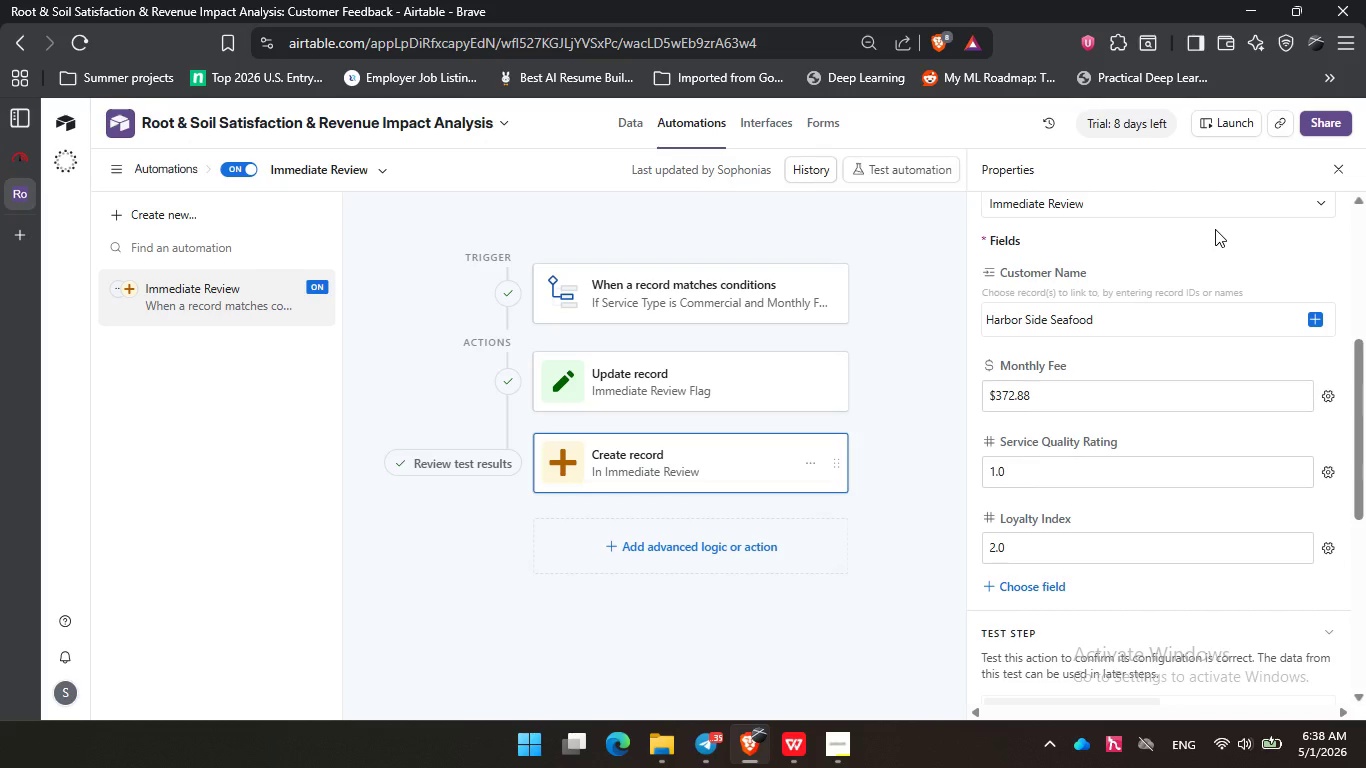 
wait(29.31)
 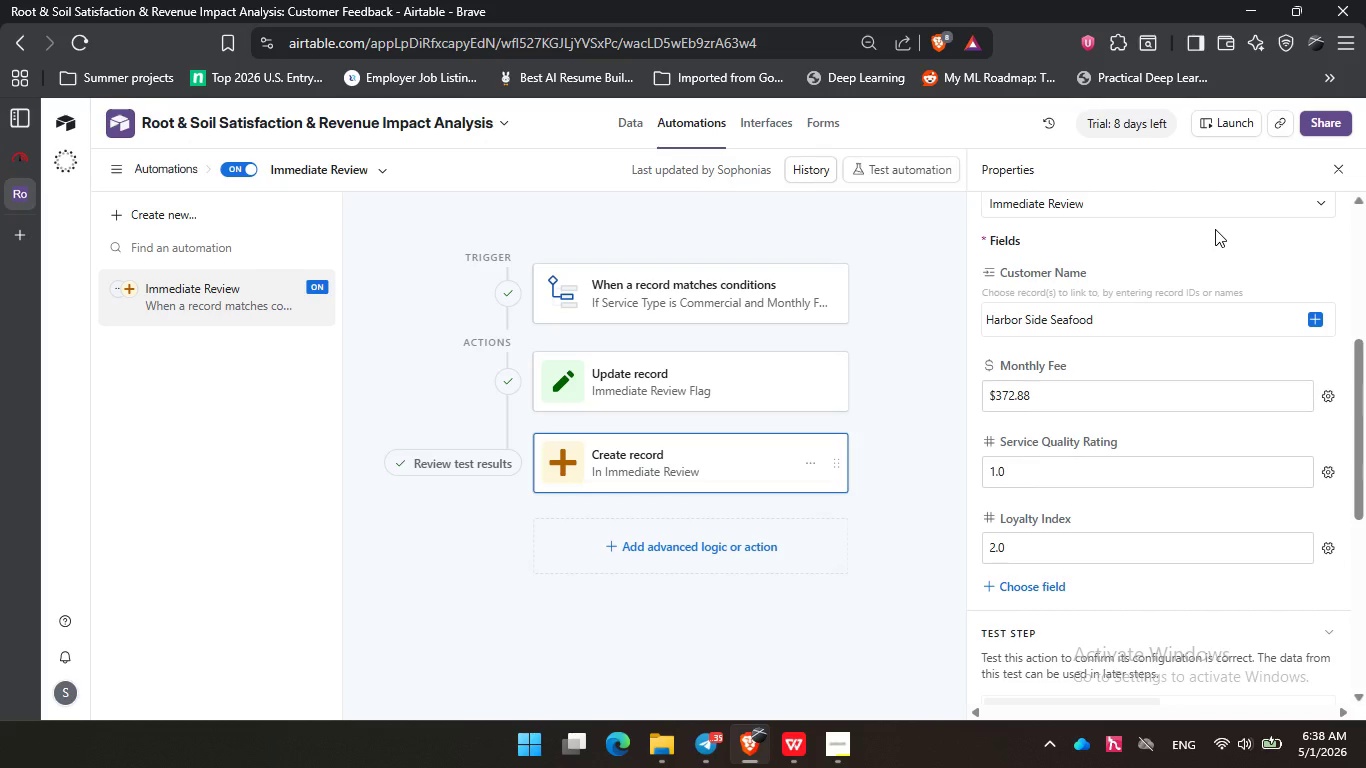 
left_click([1139, 246])
 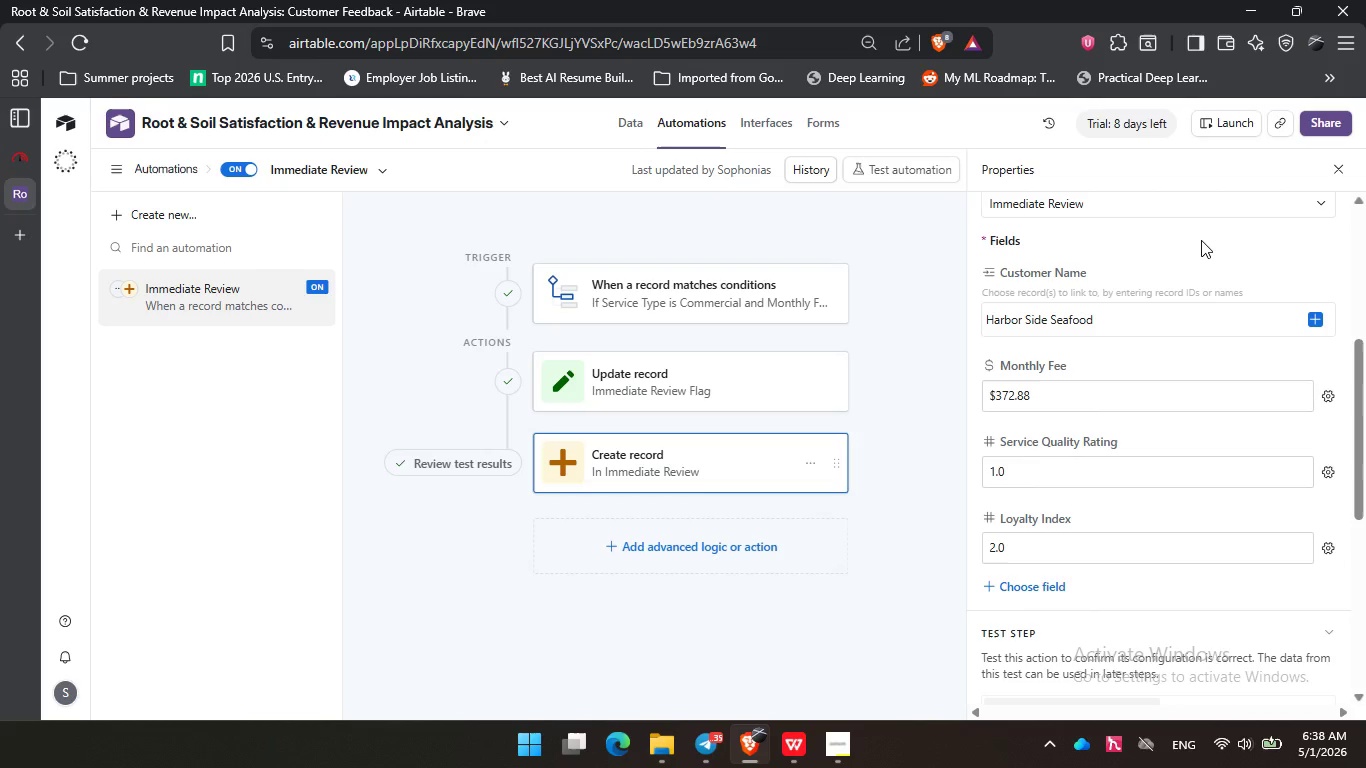 
left_click([1201, 240])
 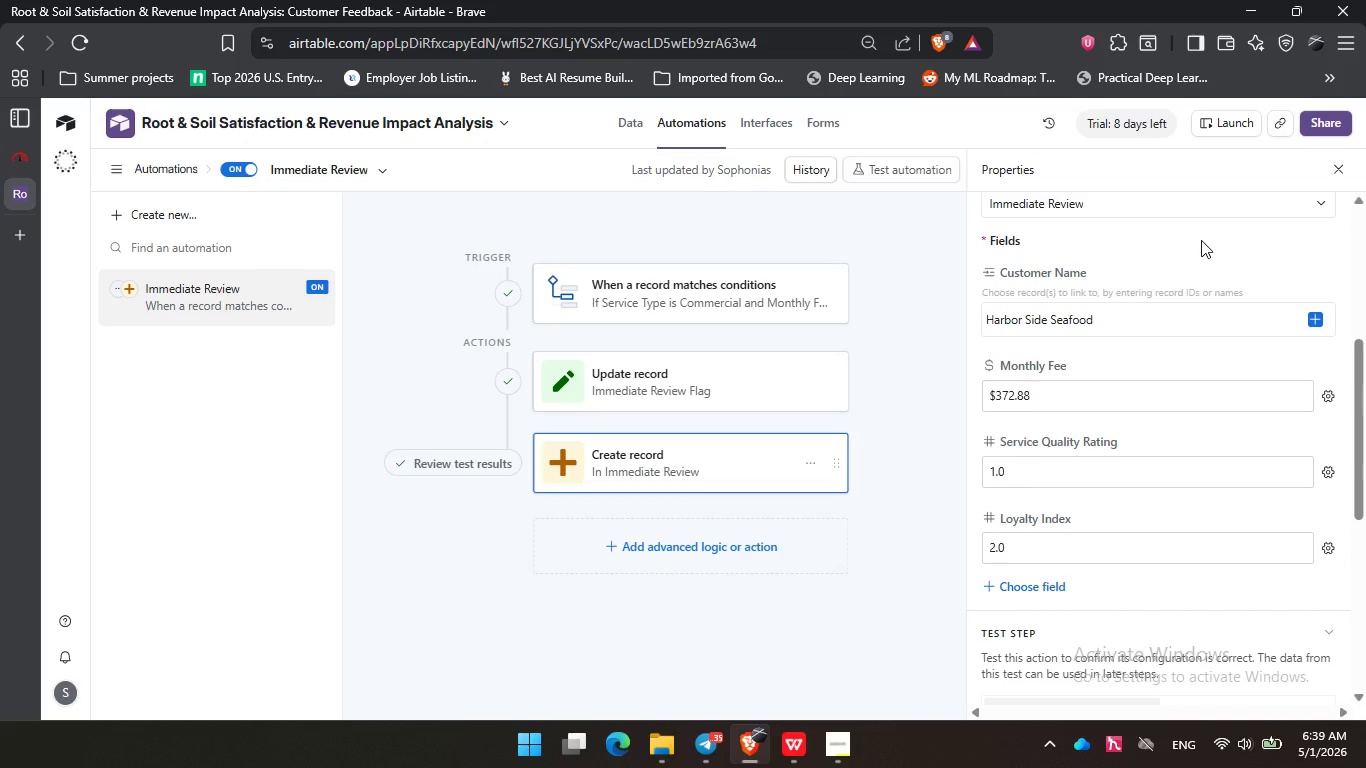 
wait(21.19)
 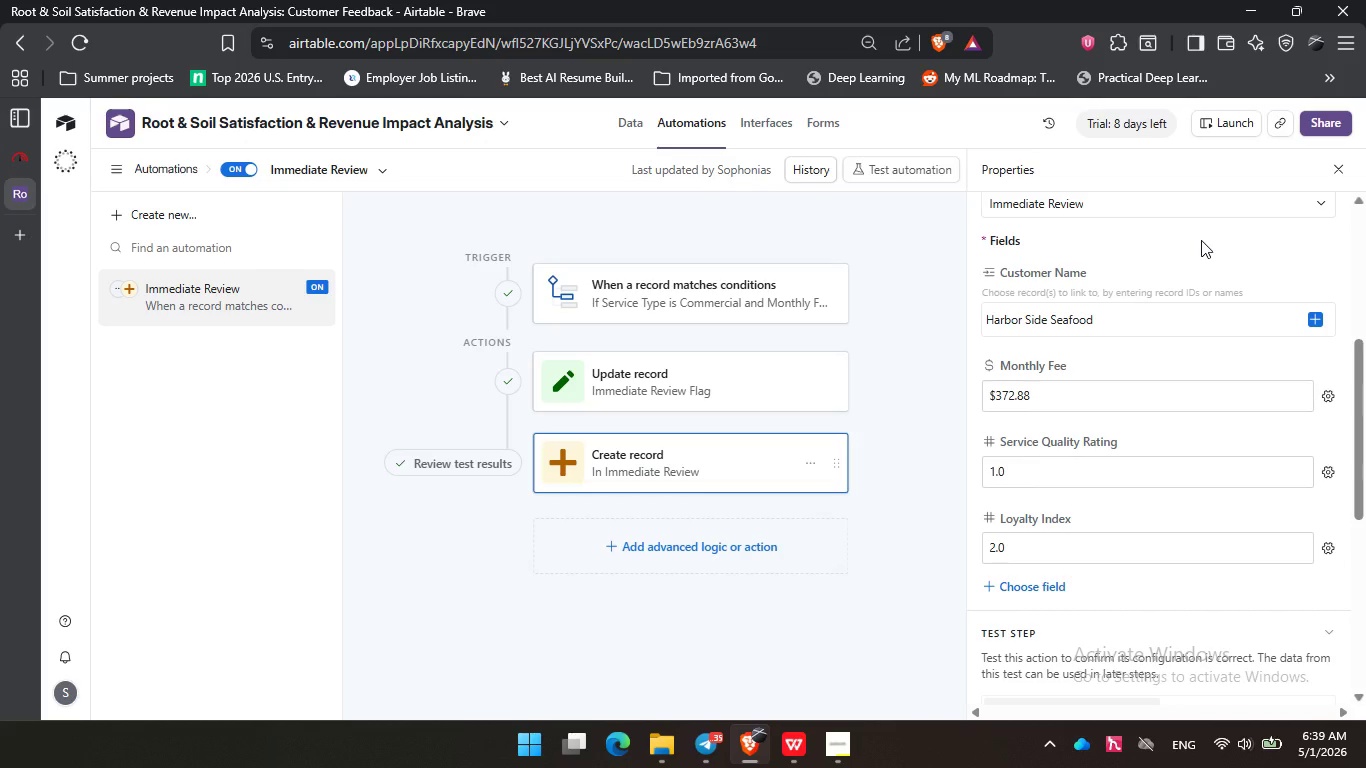 
left_click([506, 292])
 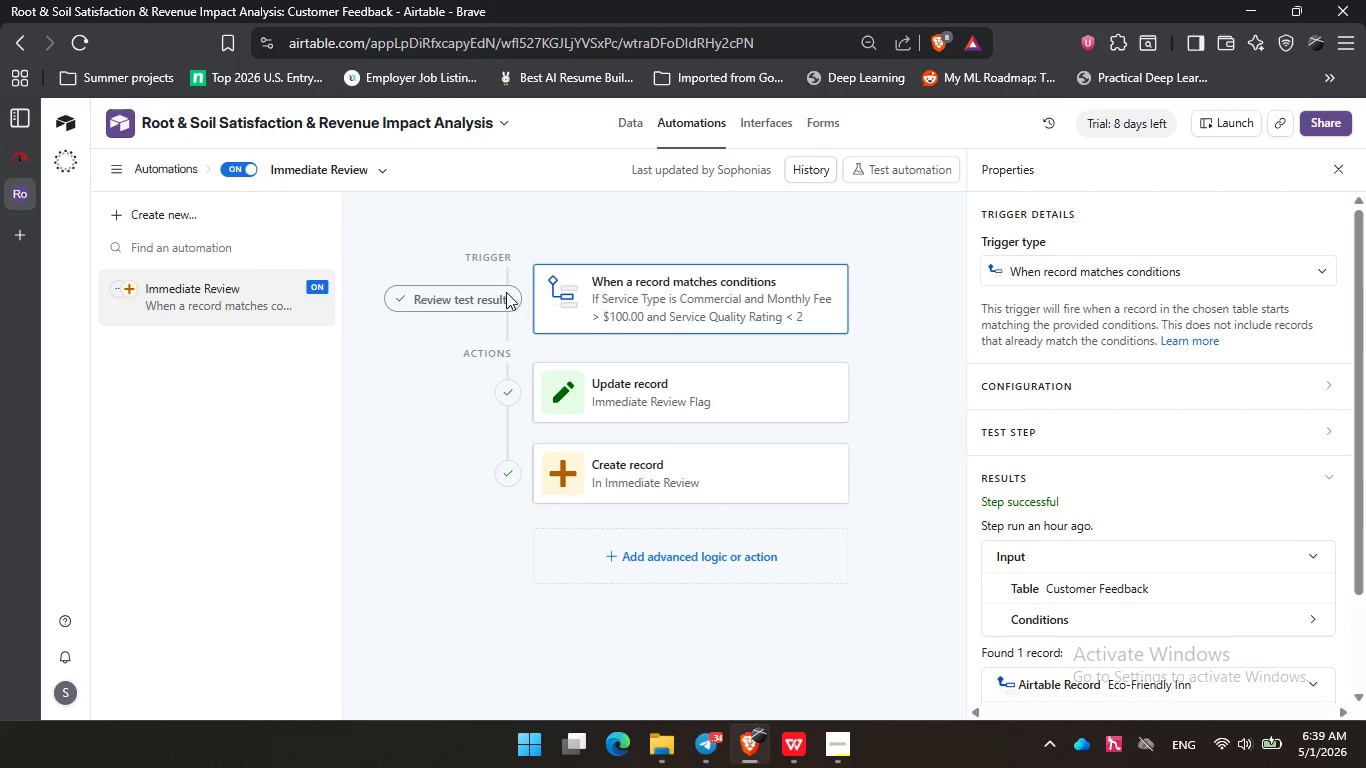 
wait(52.91)
 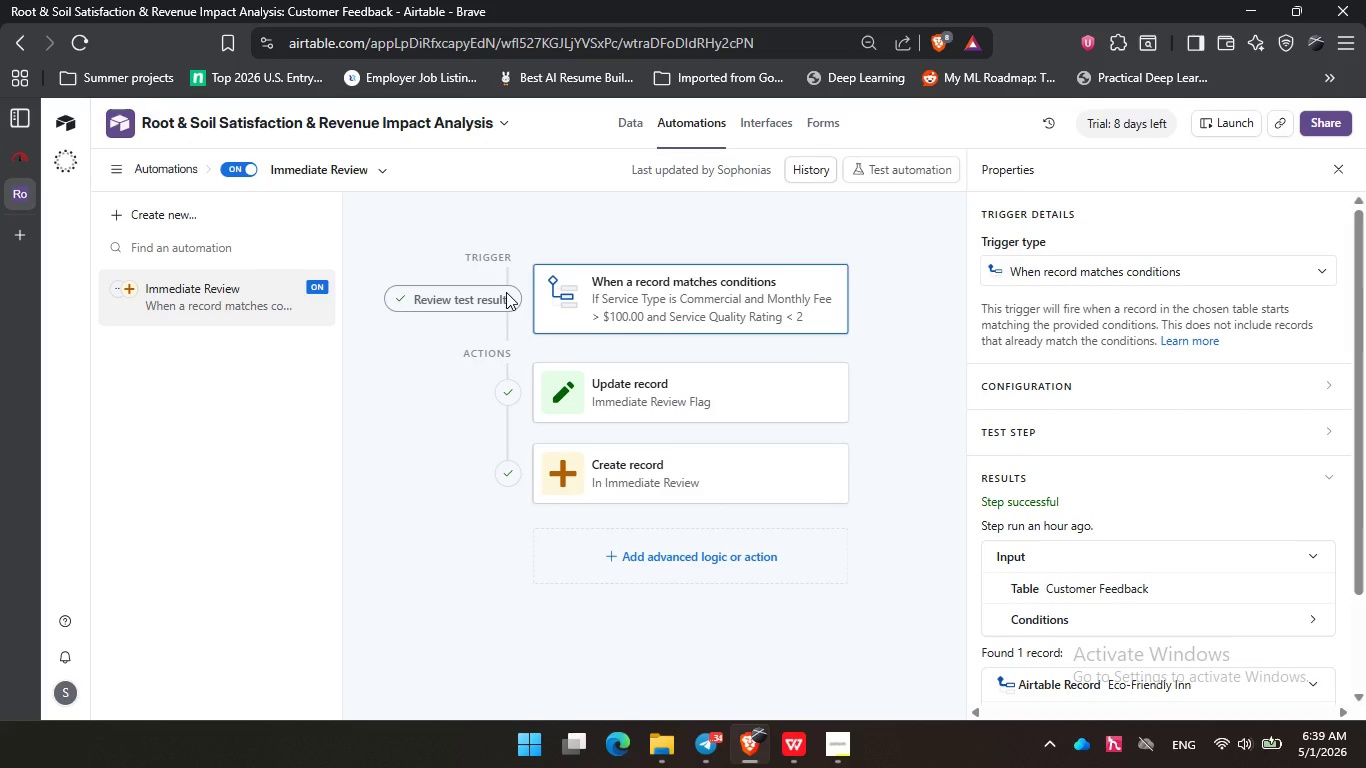 
left_click([902, 392])
 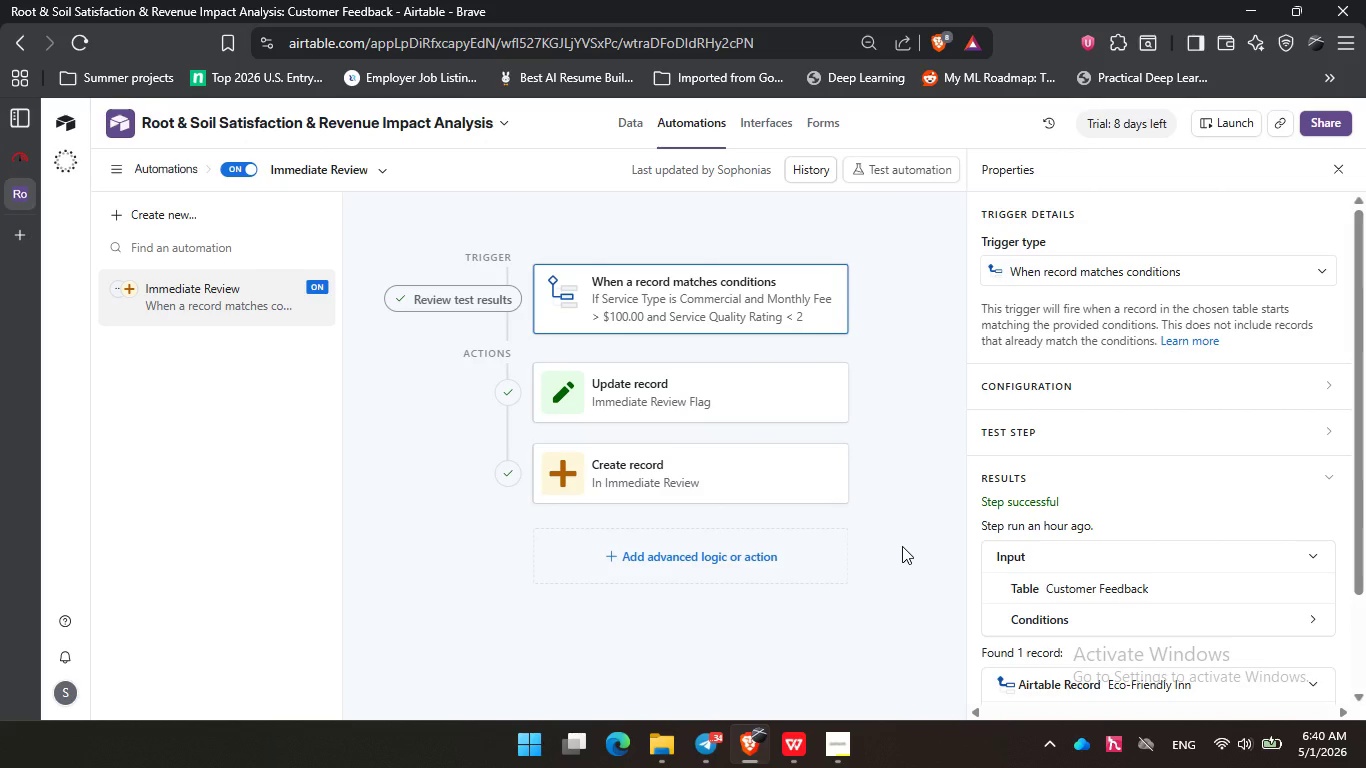 
left_click([902, 546])
 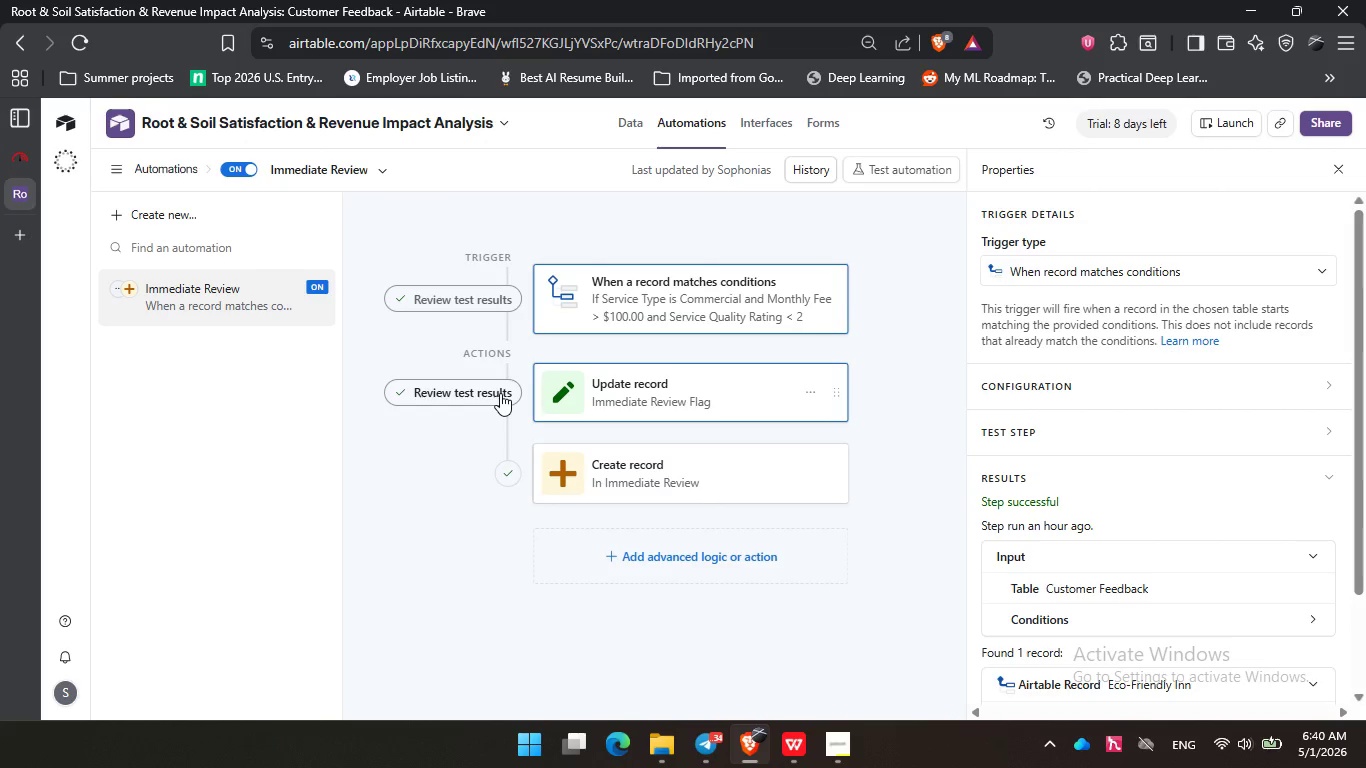 
left_click([500, 393])
 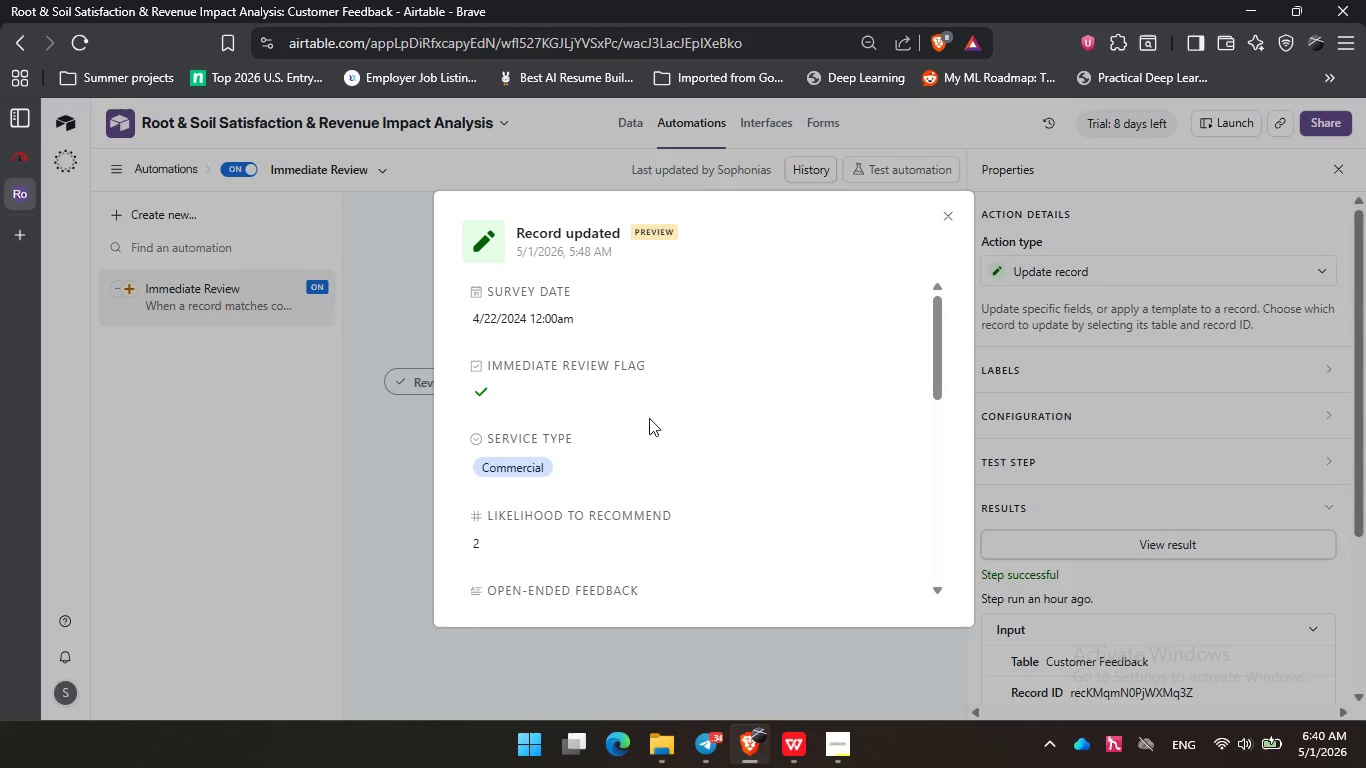 
left_click_drag(start_coordinate=[650, 418], to_coordinate=[655, 418])
 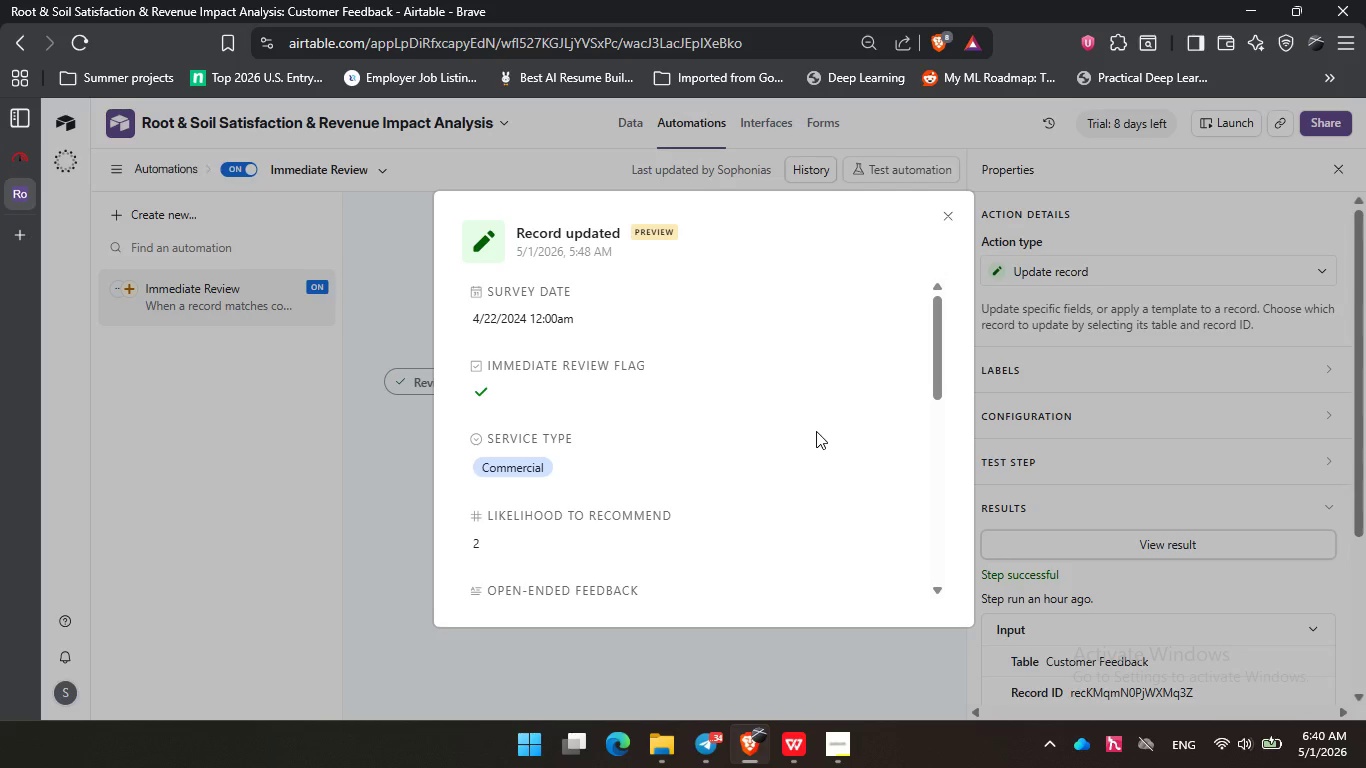 
double_click([819, 437])
 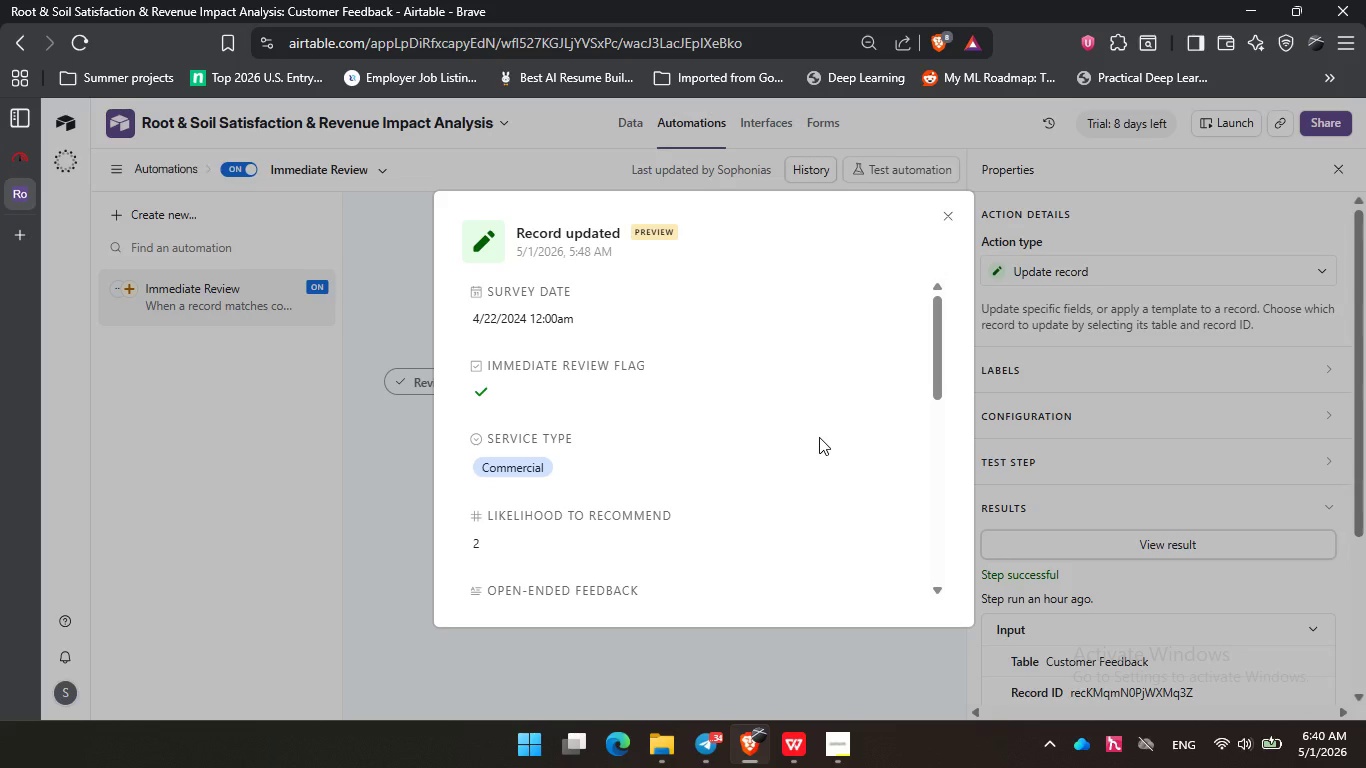 
wait(41.38)
 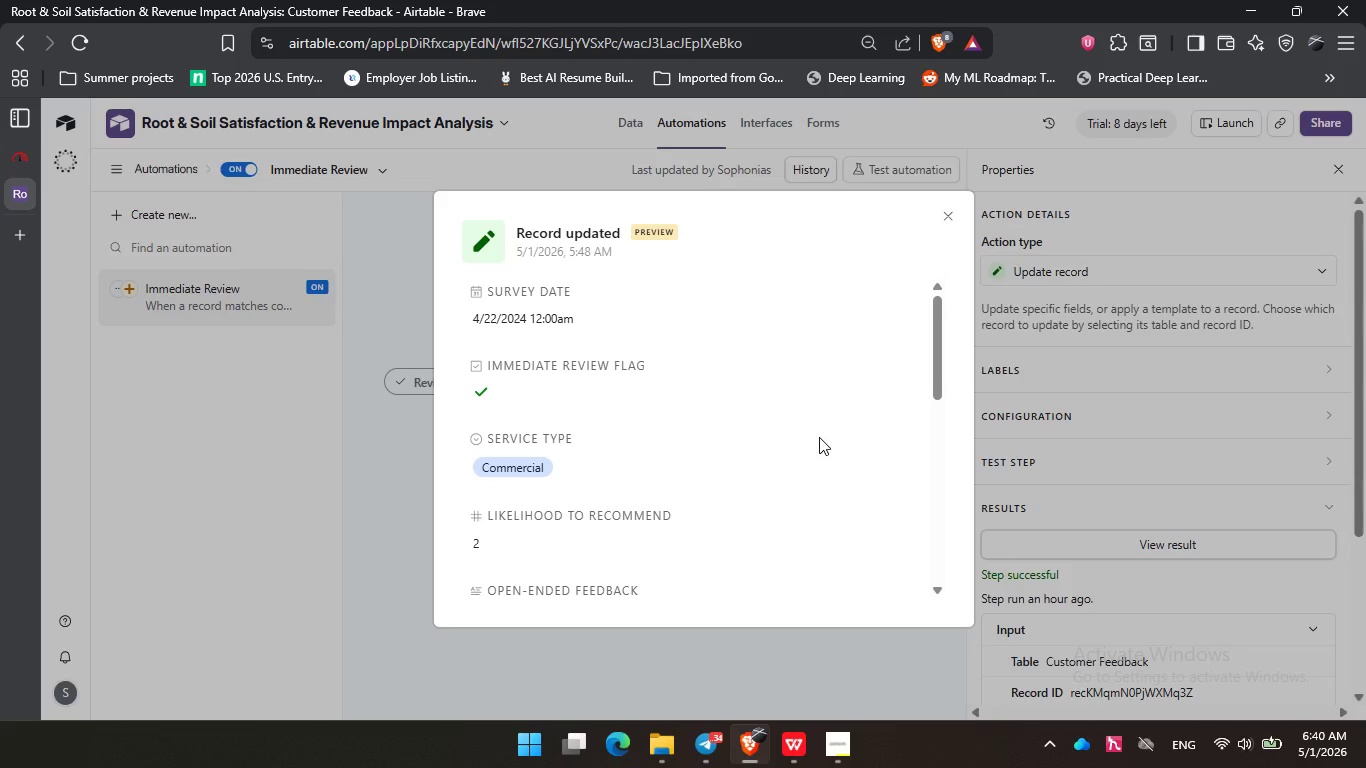 
double_click([766, 543])
 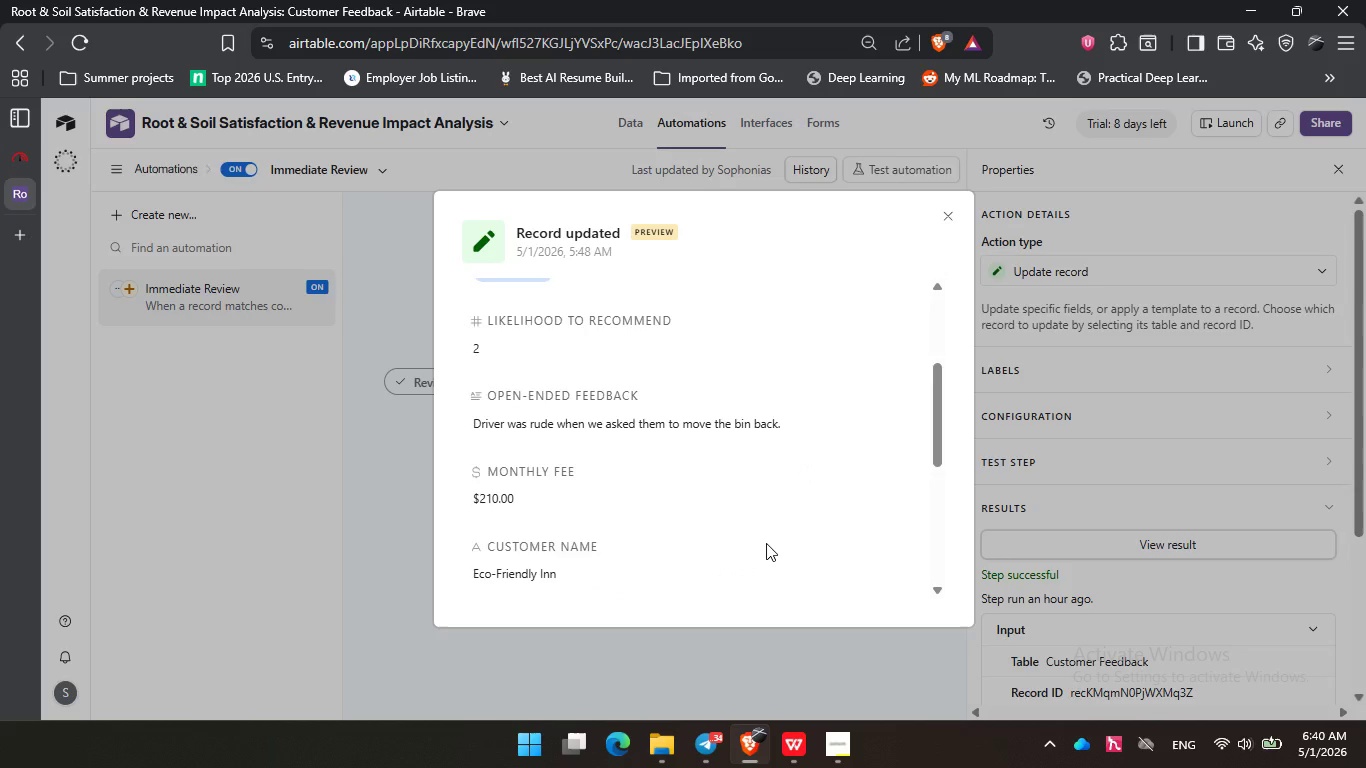 
double_click([776, 510])
 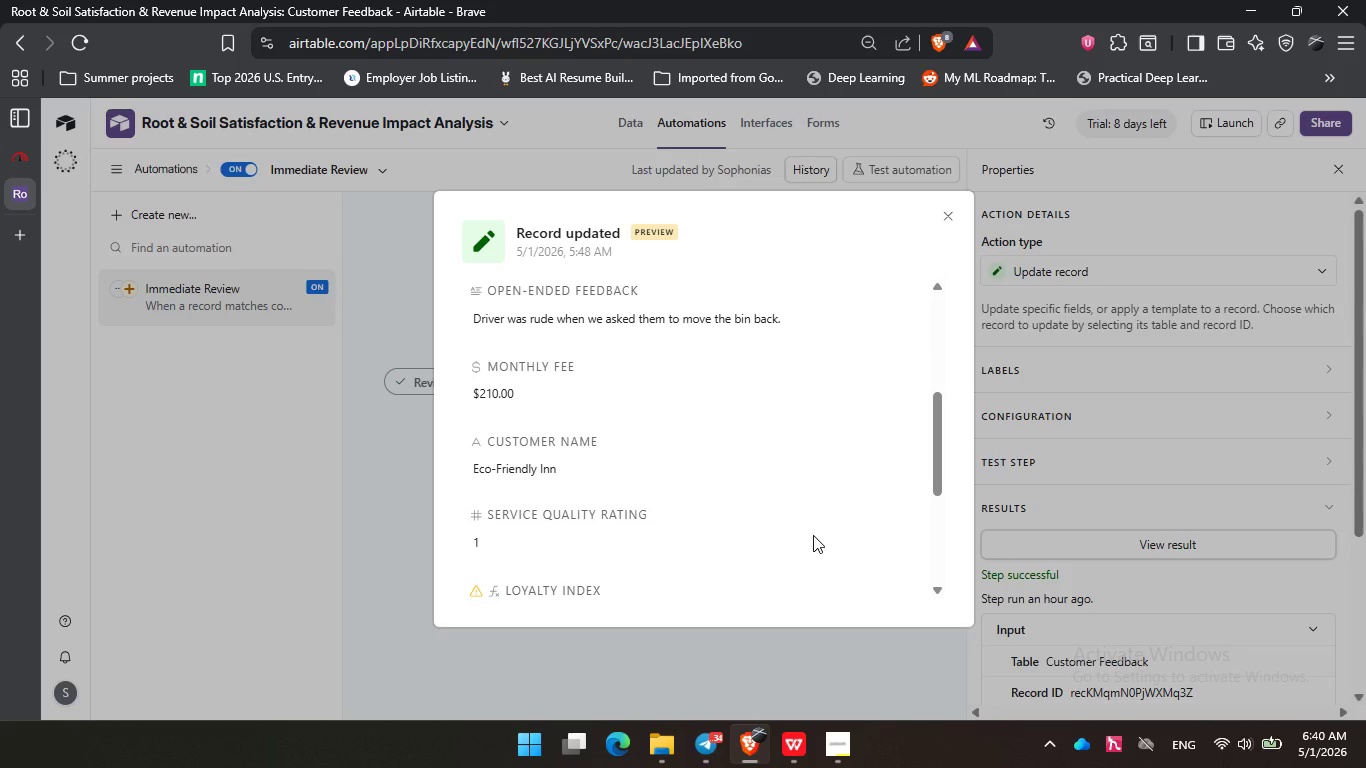 
scroll: coordinate [766, 543], scroll_direction: down, amount: 3.0
 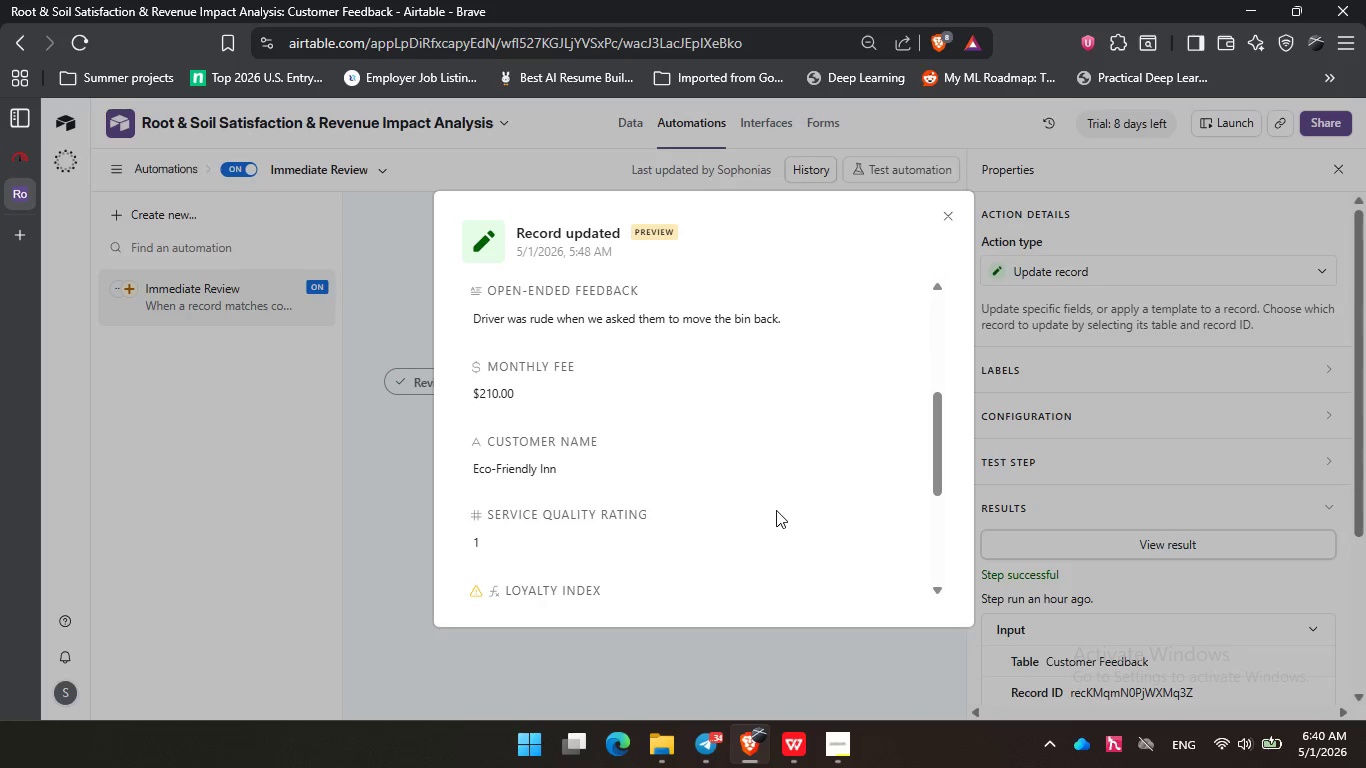 
left_click([813, 535])
 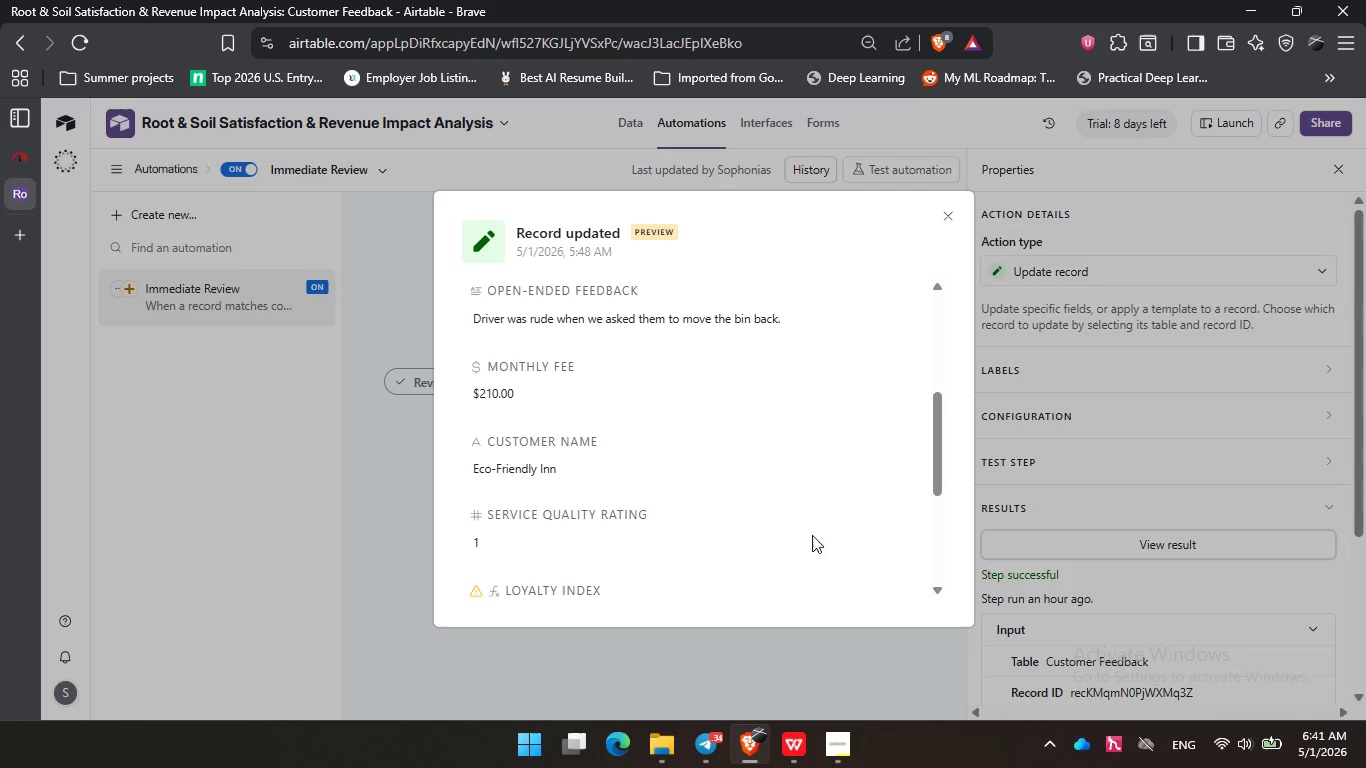 
wait(17.94)
 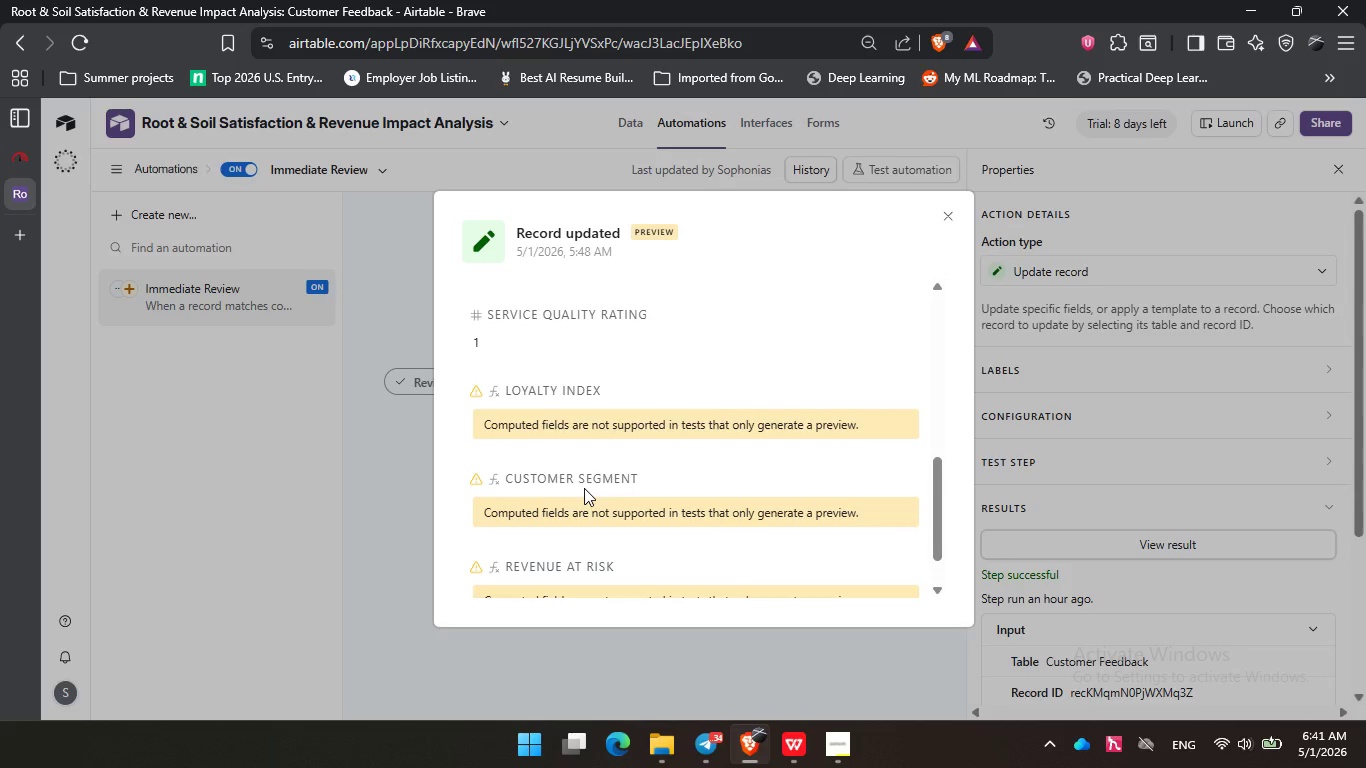 
left_click([584, 488])
 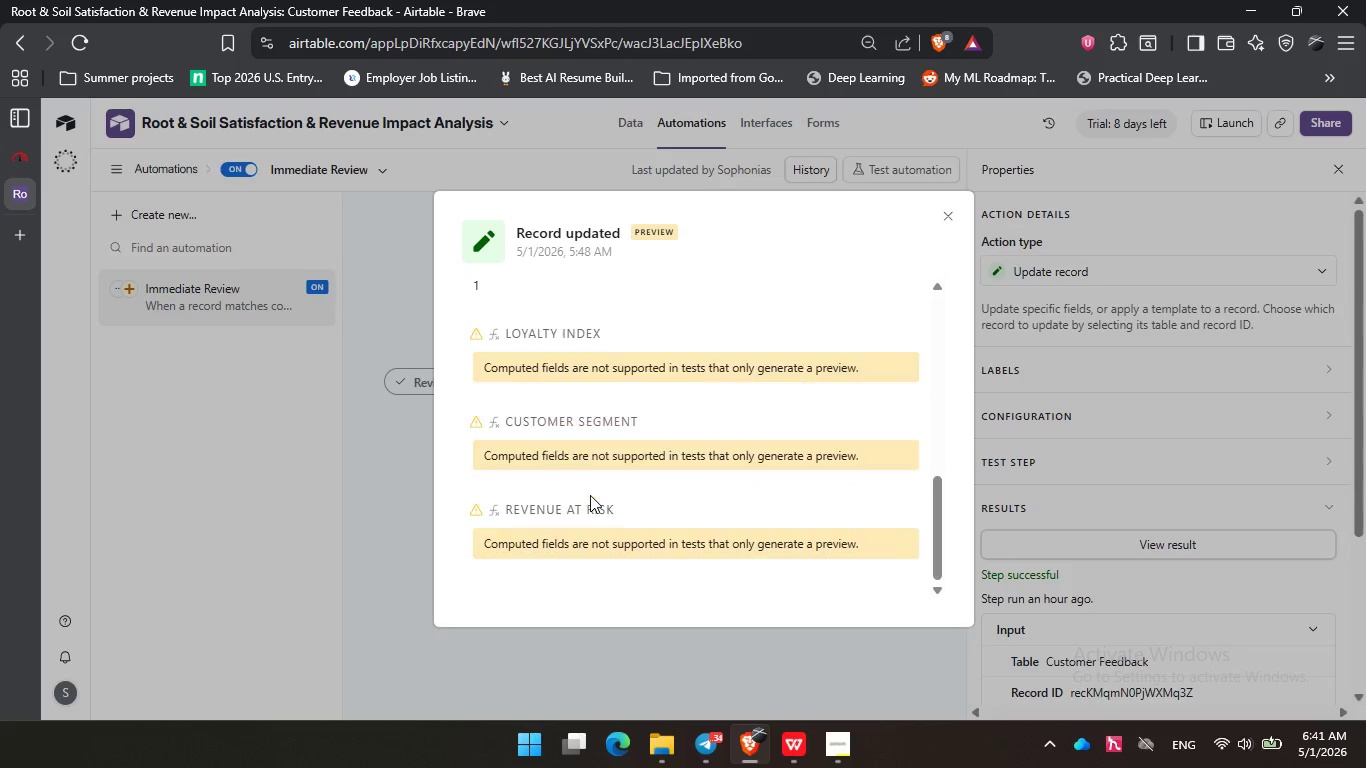 
scroll: coordinate [590, 495], scroll_direction: down, amount: 3.0
 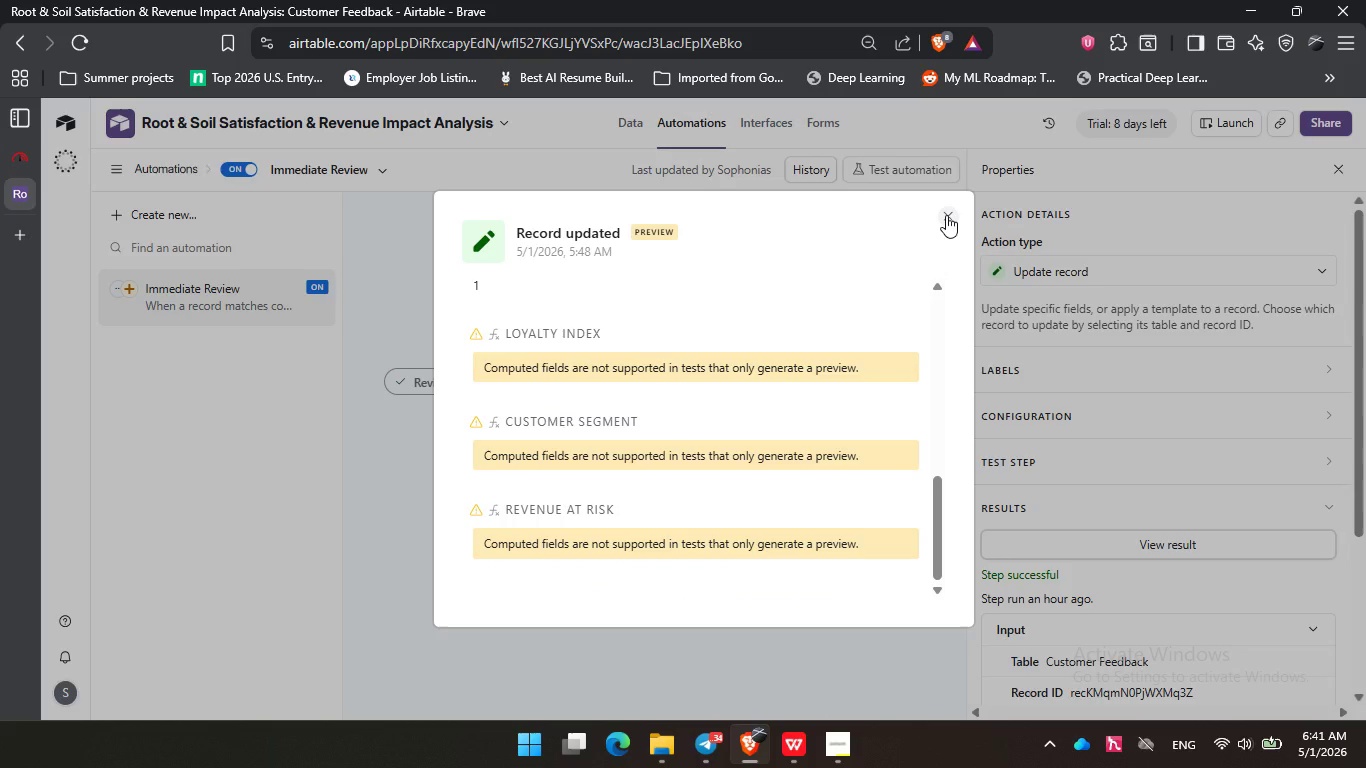 
left_click([946, 215])
 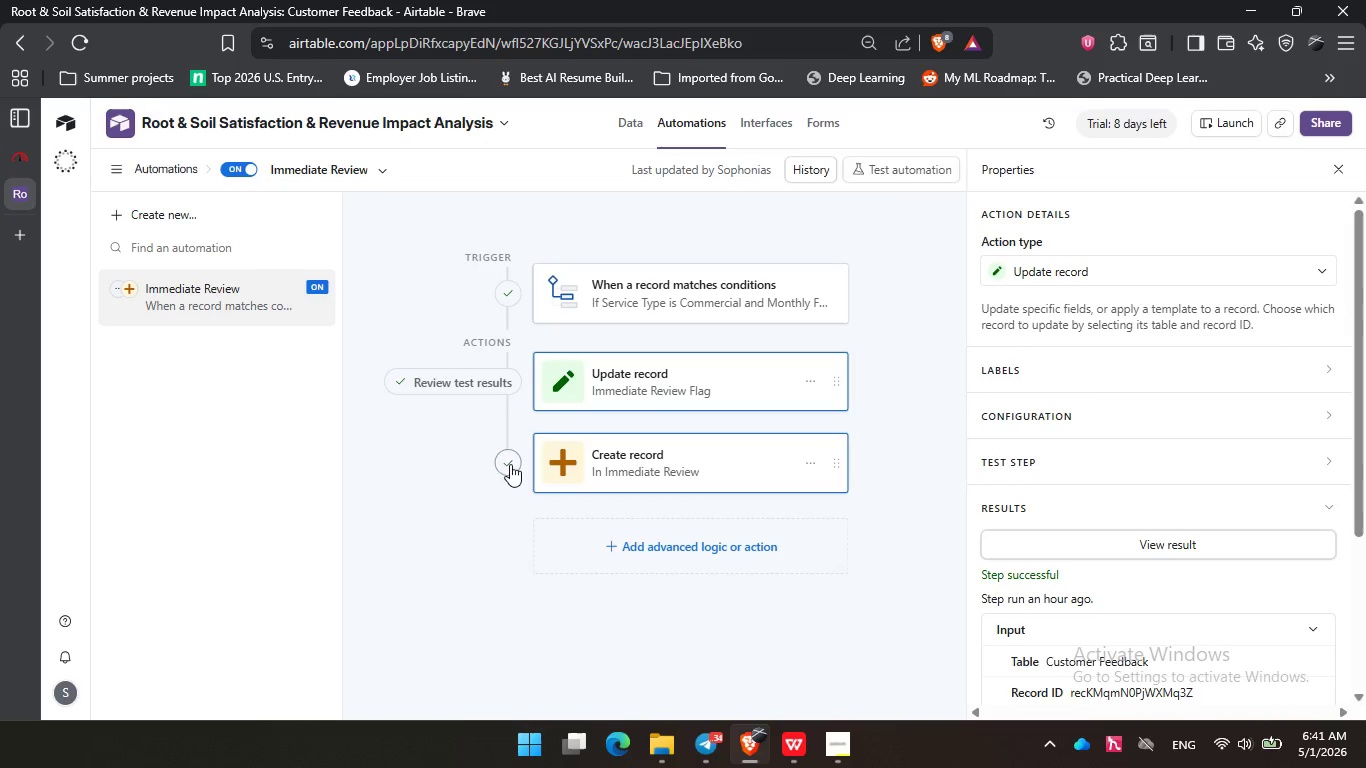 
left_click([497, 465])
 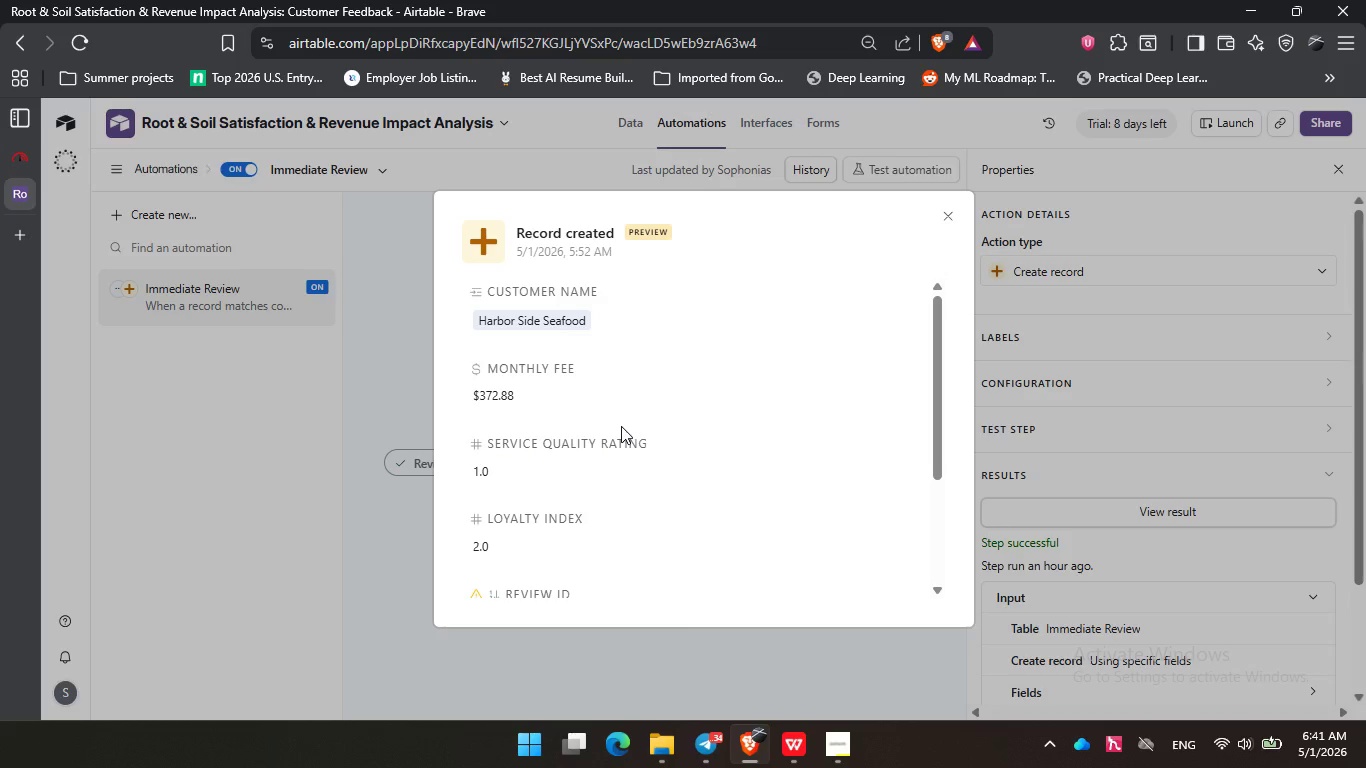 
left_click([628, 423])
 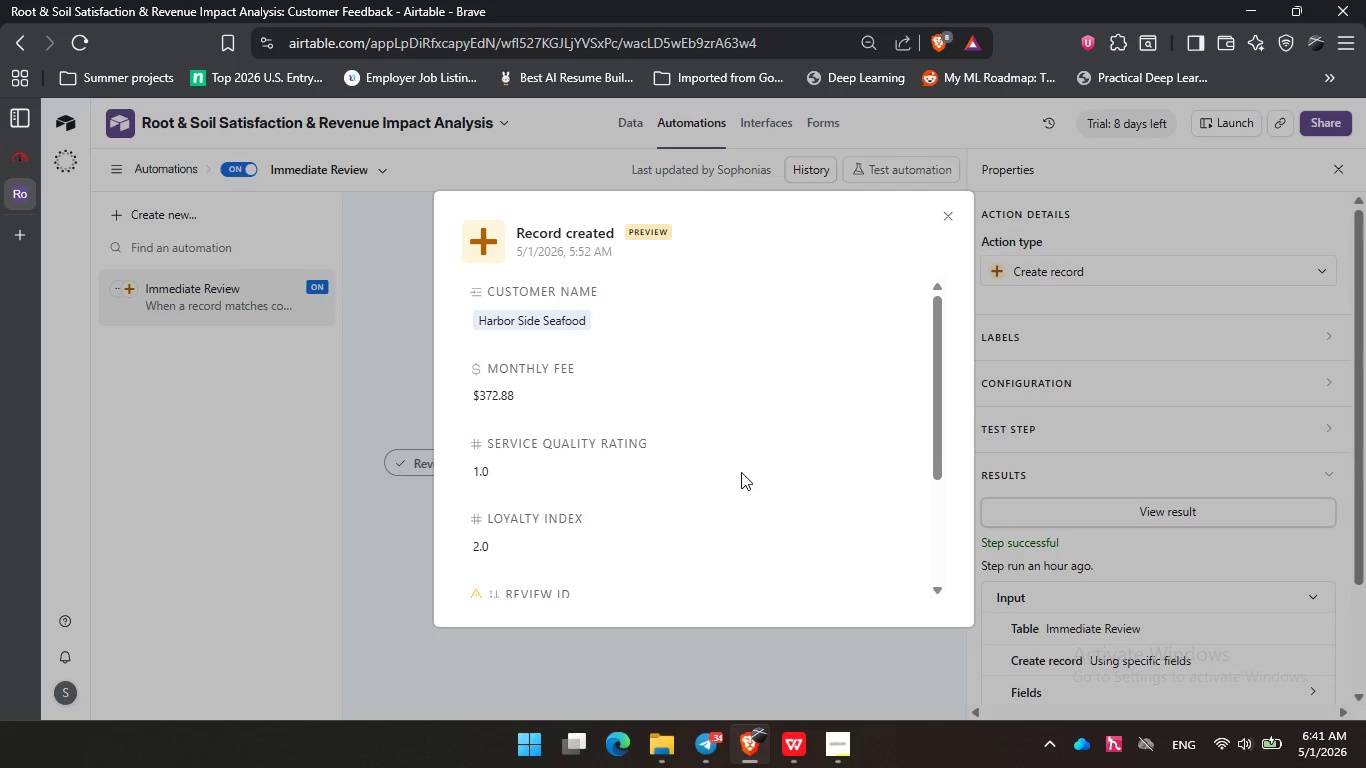 
double_click([743, 475])
 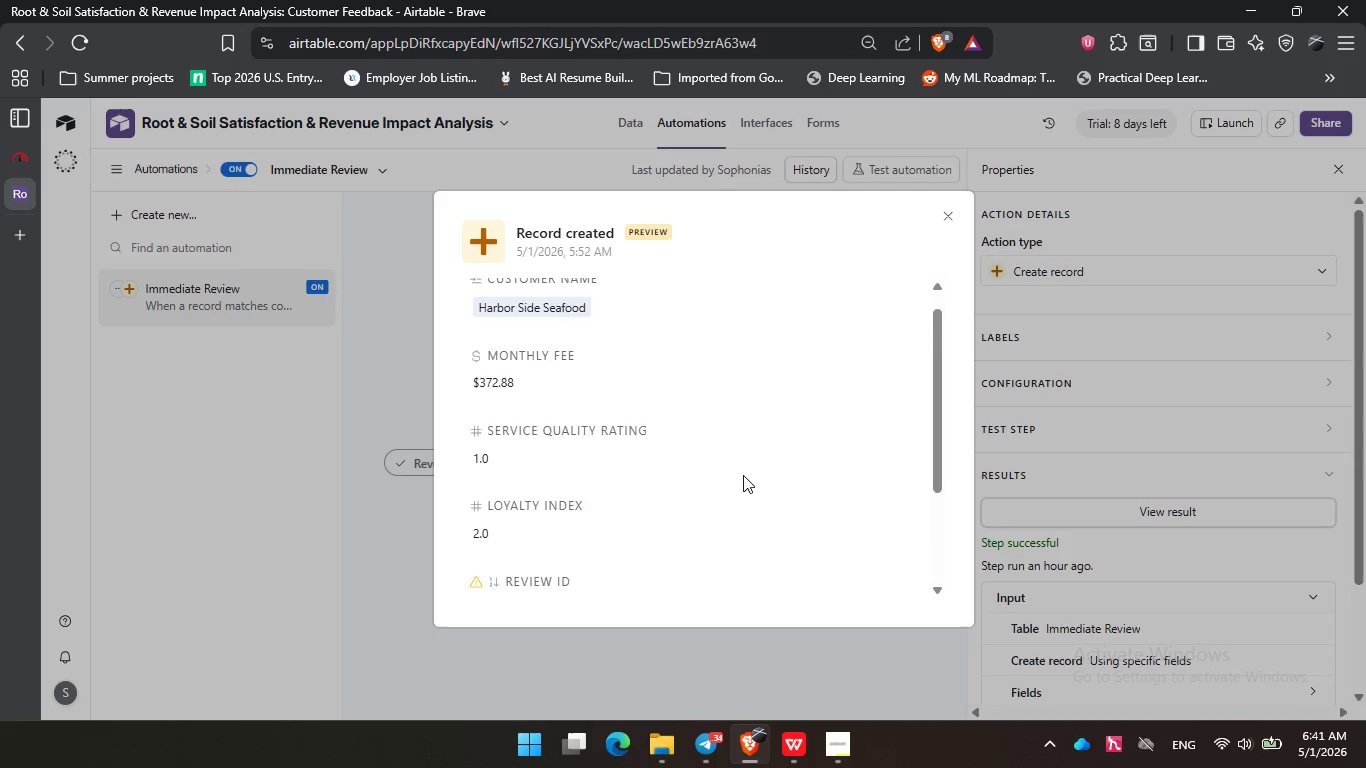 
scroll: coordinate [743, 475], scroll_direction: down, amount: 1.0
 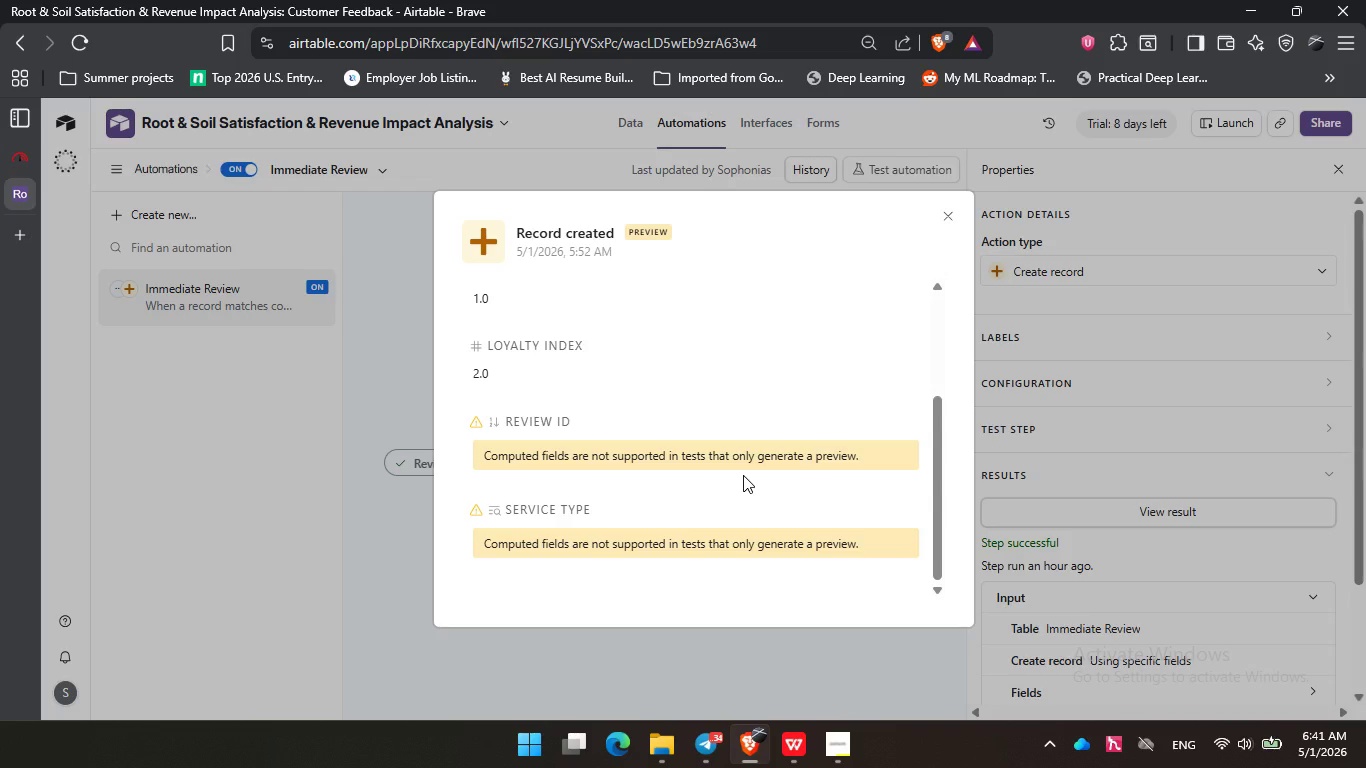 
wait(35.3)
 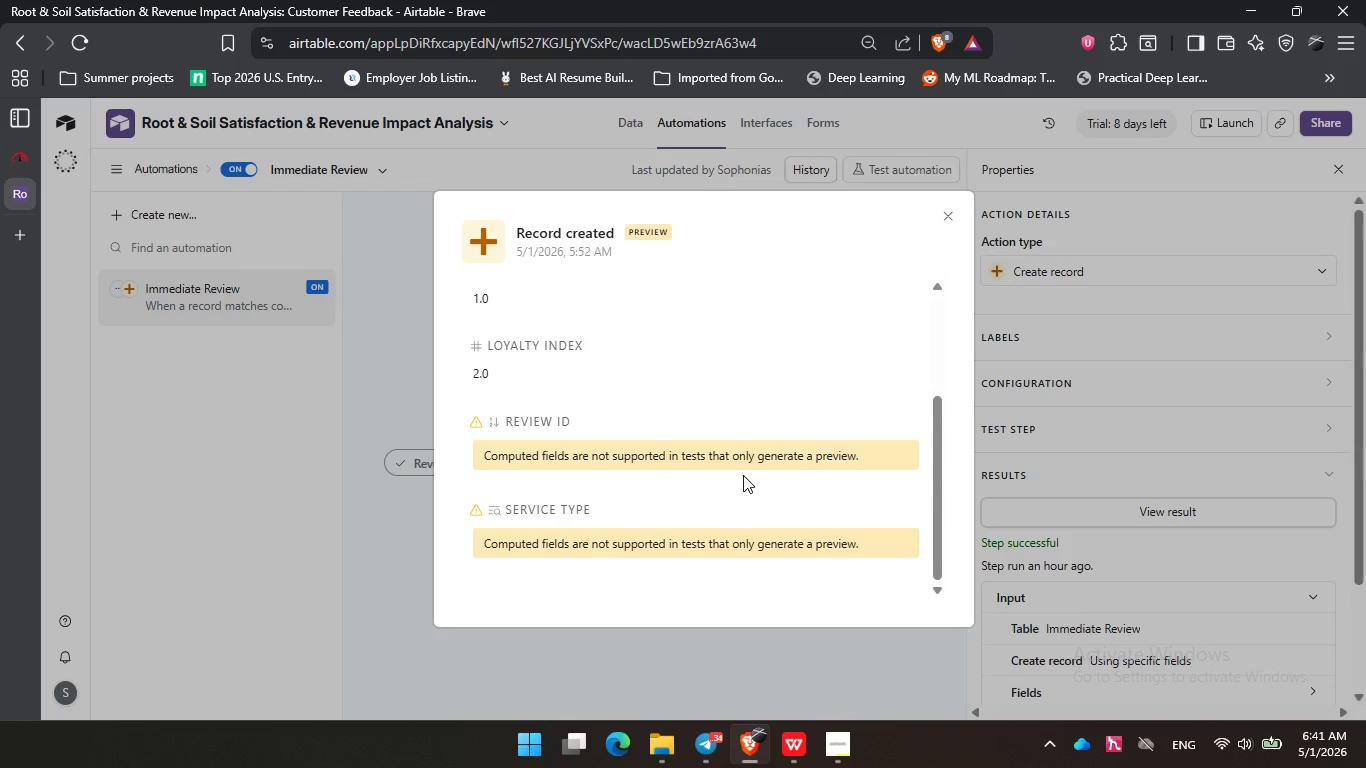 
left_click([748, 378])
 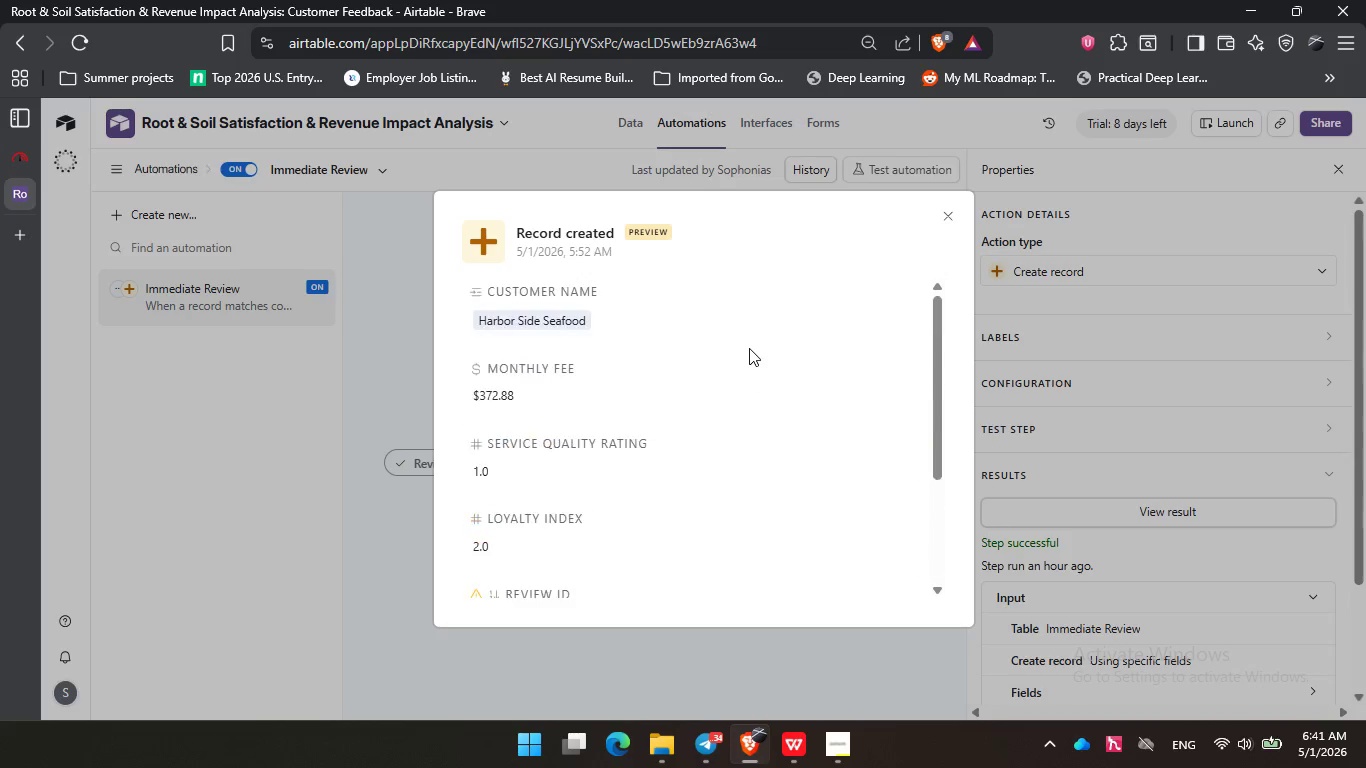 
left_click([749, 348])
 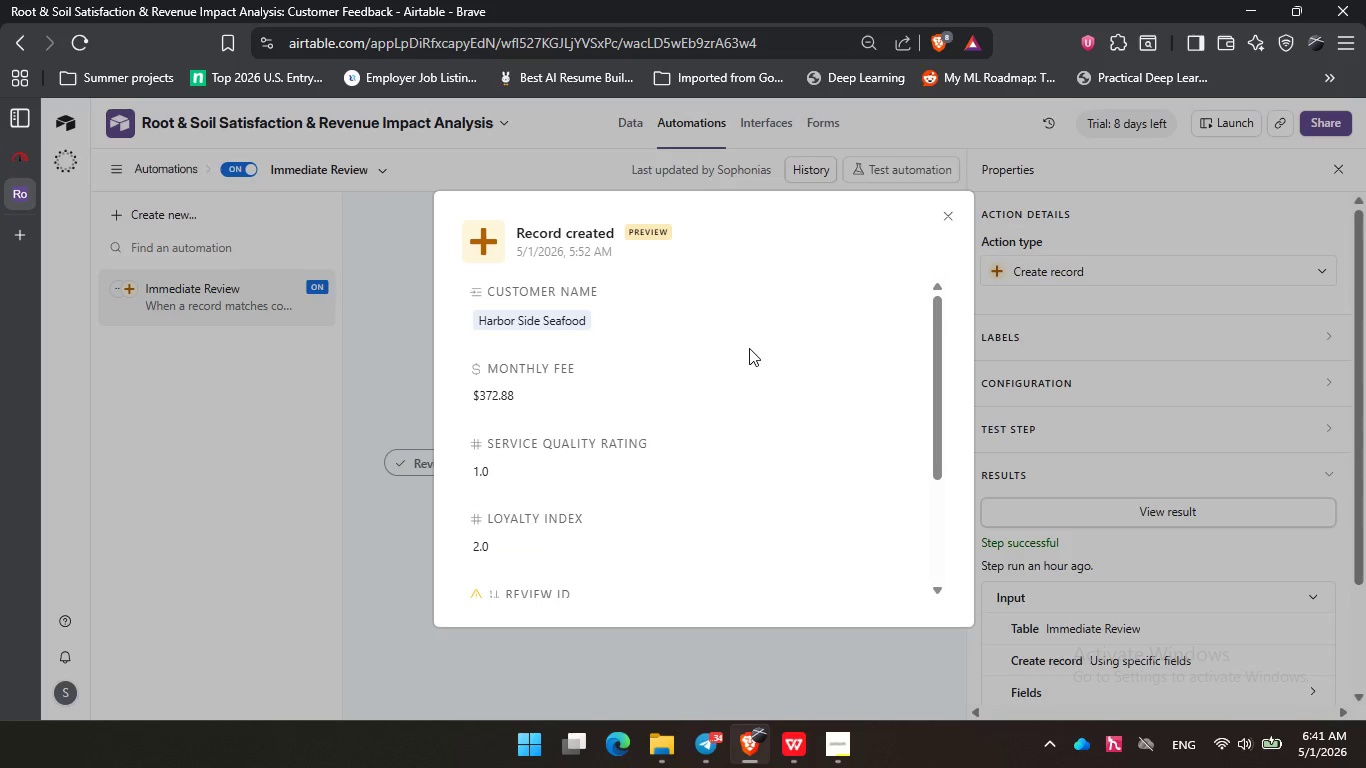 
scroll: coordinate [749, 348], scroll_direction: up, amount: 2.0
 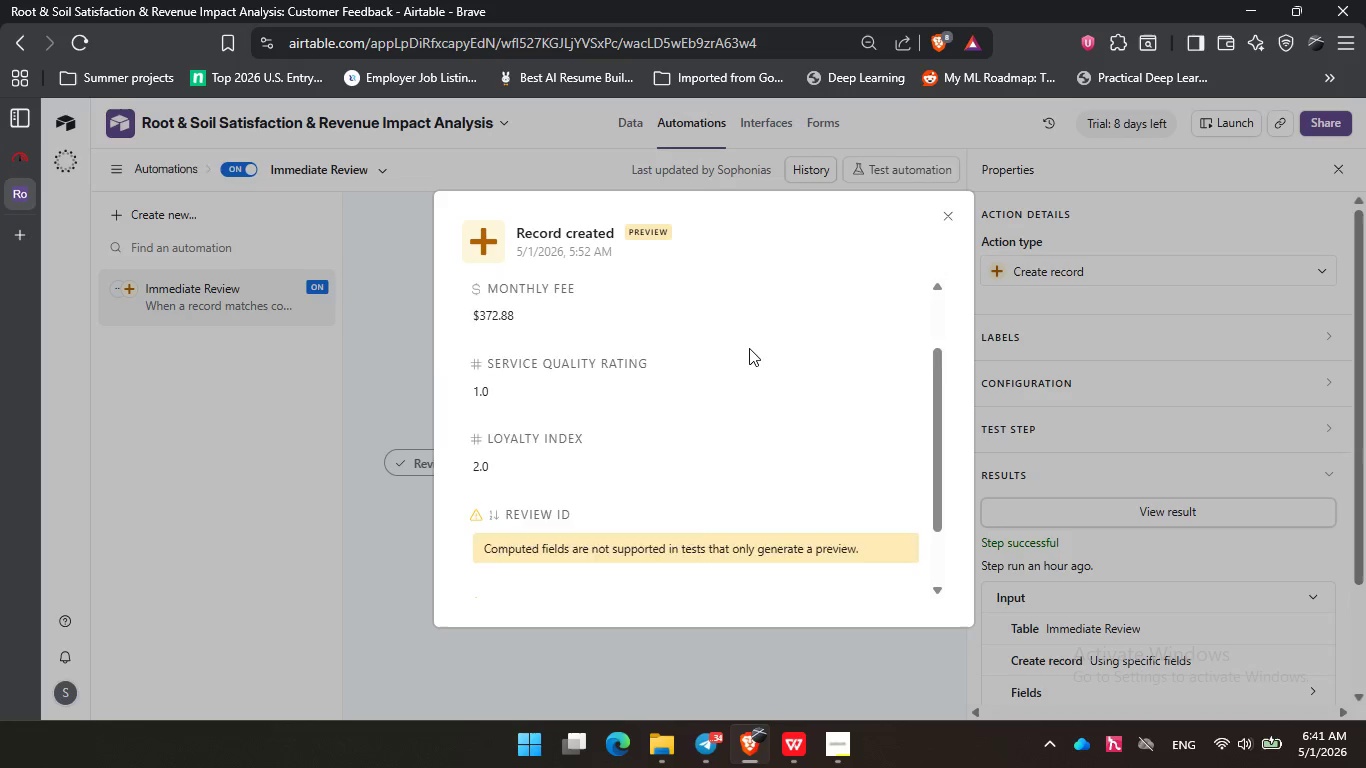 
double_click([516, 379])
 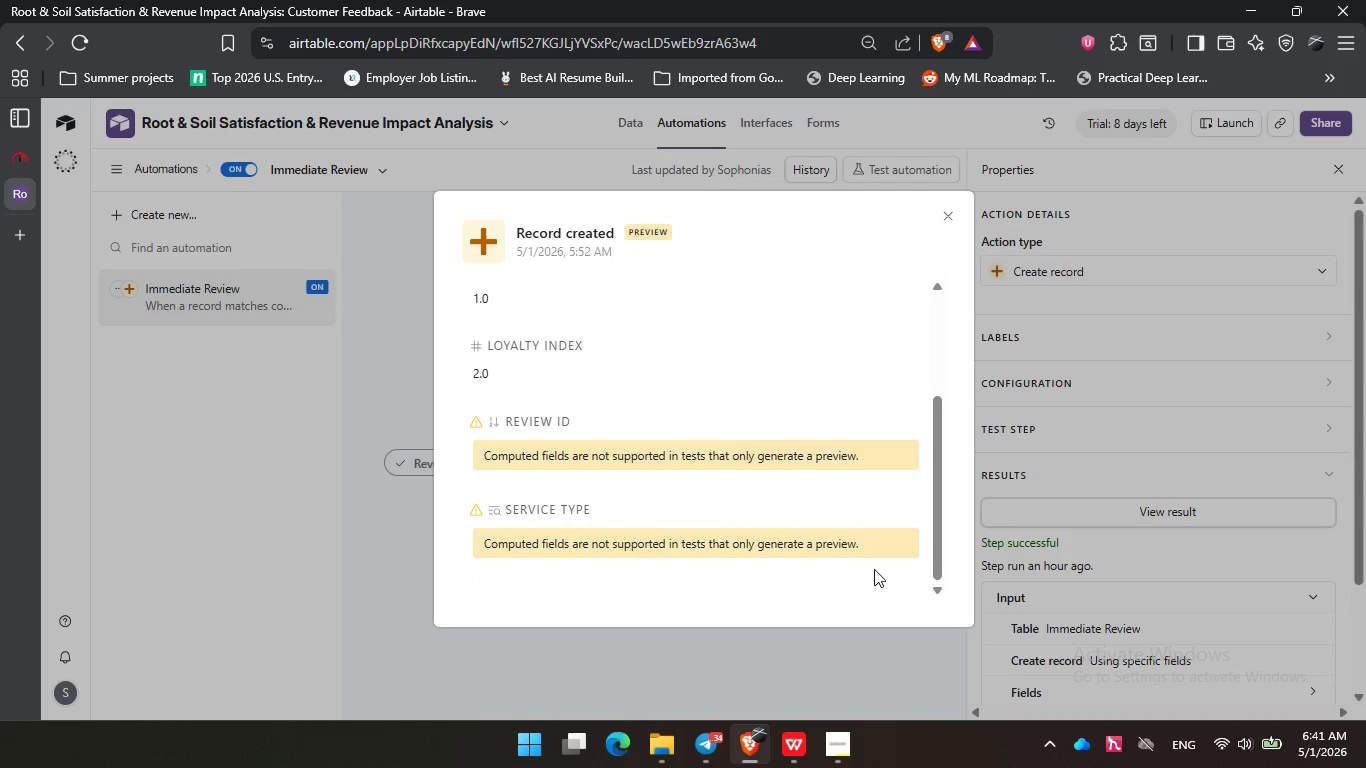 
scroll: coordinate [749, 348], scroll_direction: down, amount: 2.0
 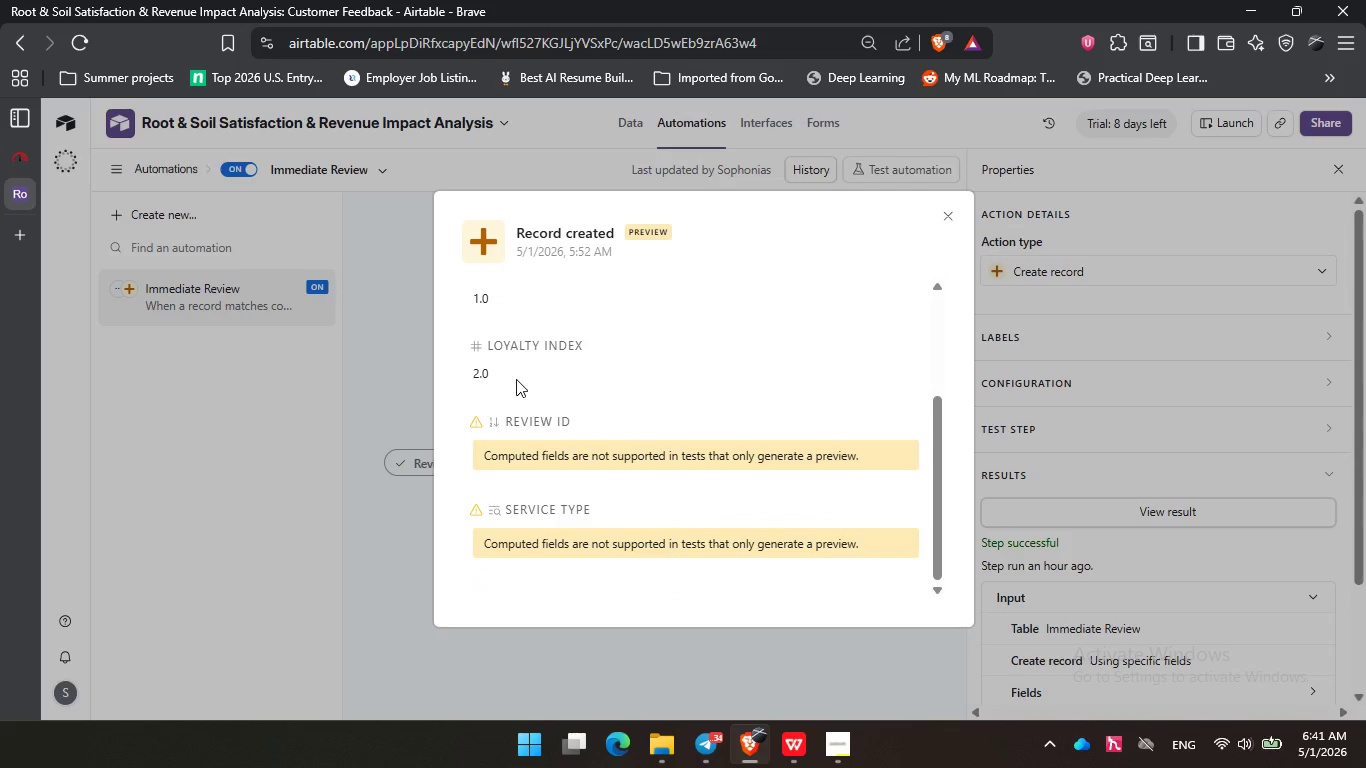 
left_click([873, 569])
 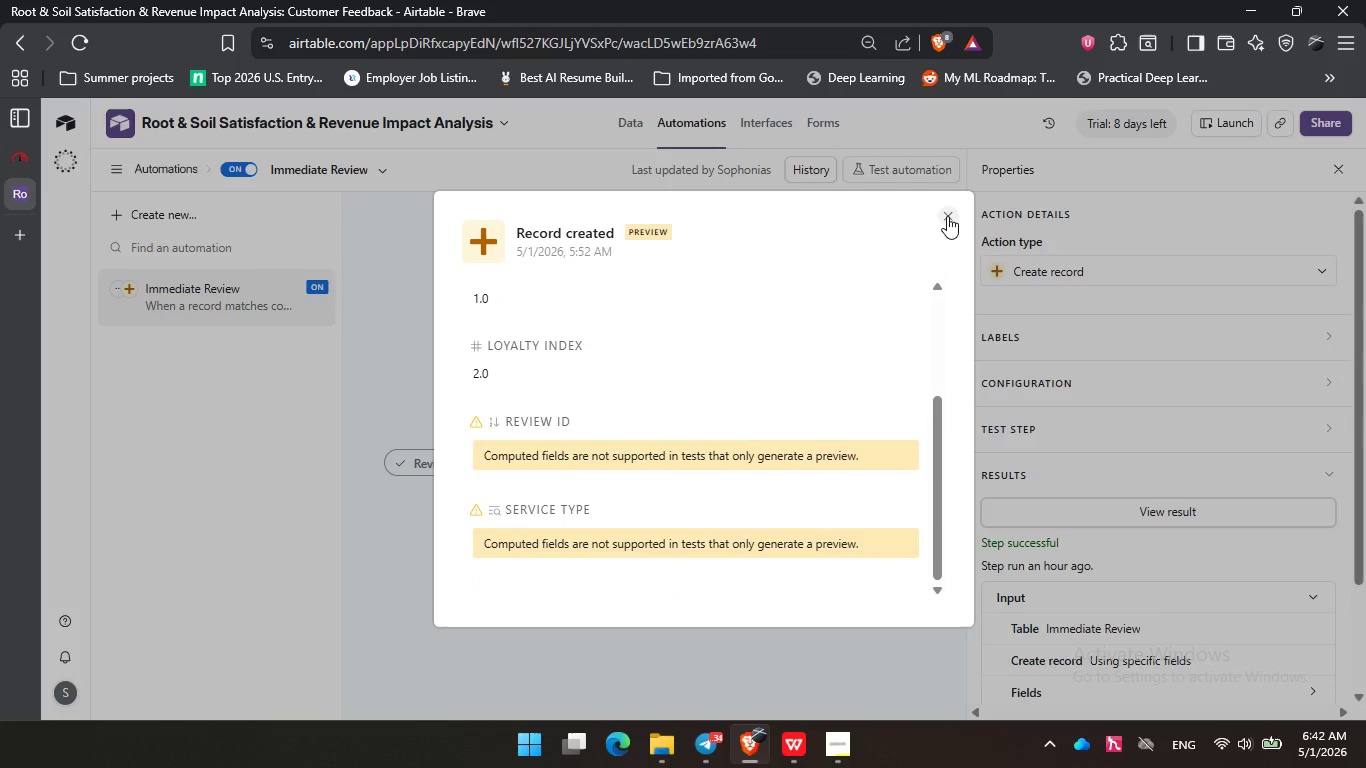 
left_click([947, 215])
 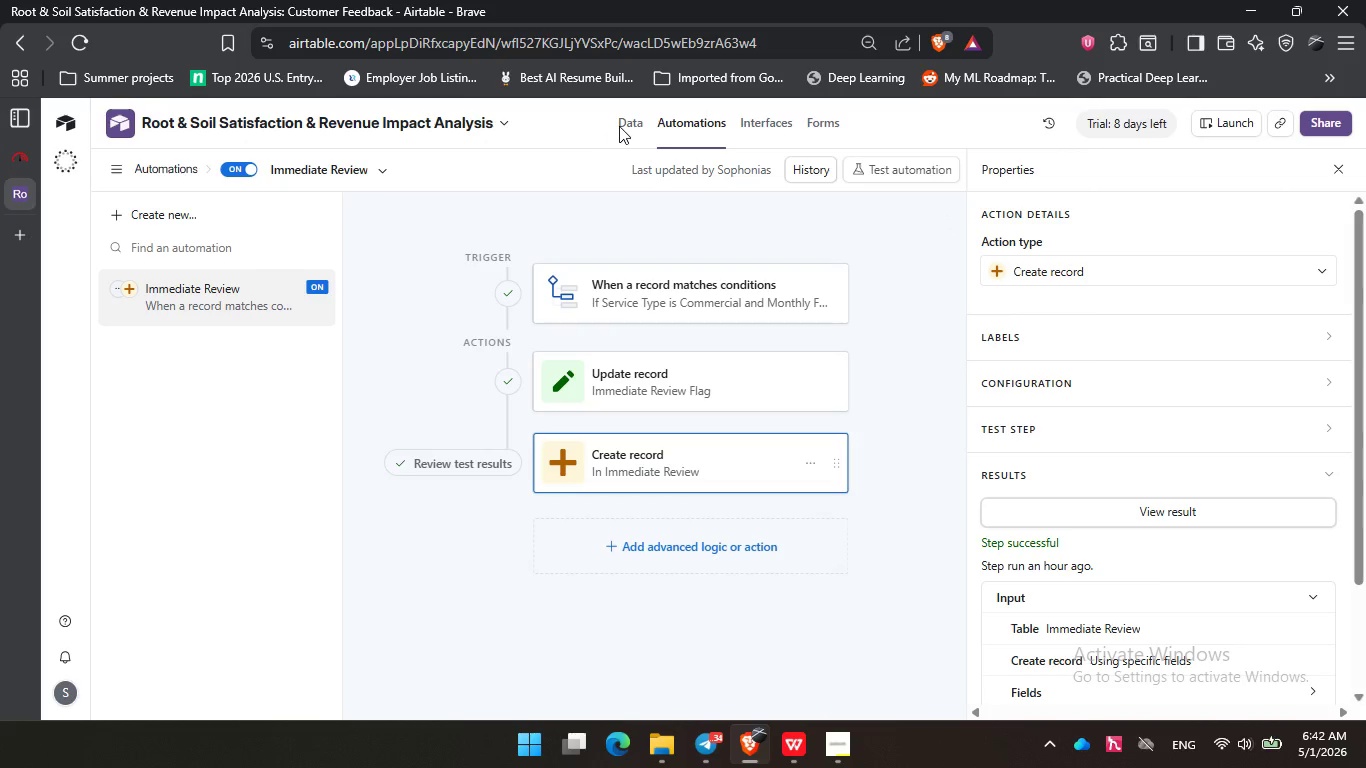 
left_click([629, 118])
 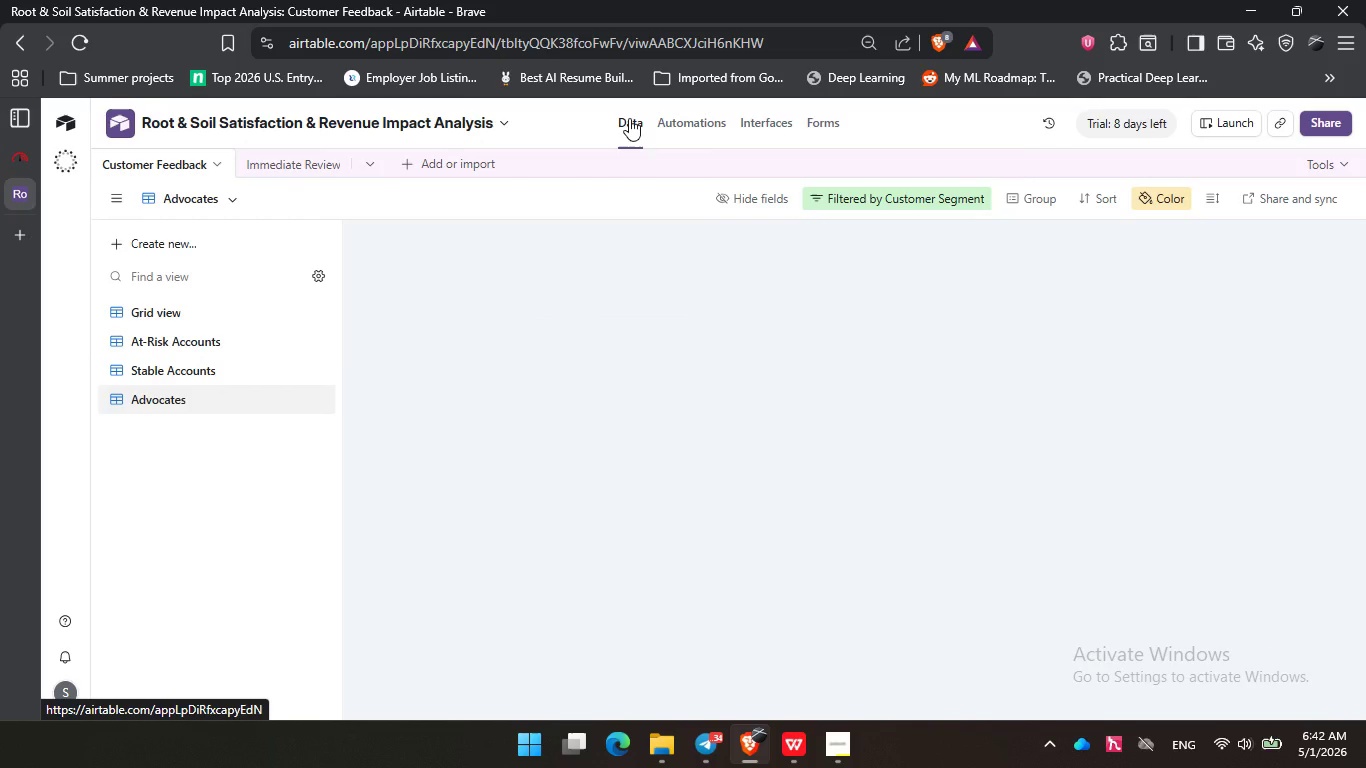 
mouse_move([592, 139])
 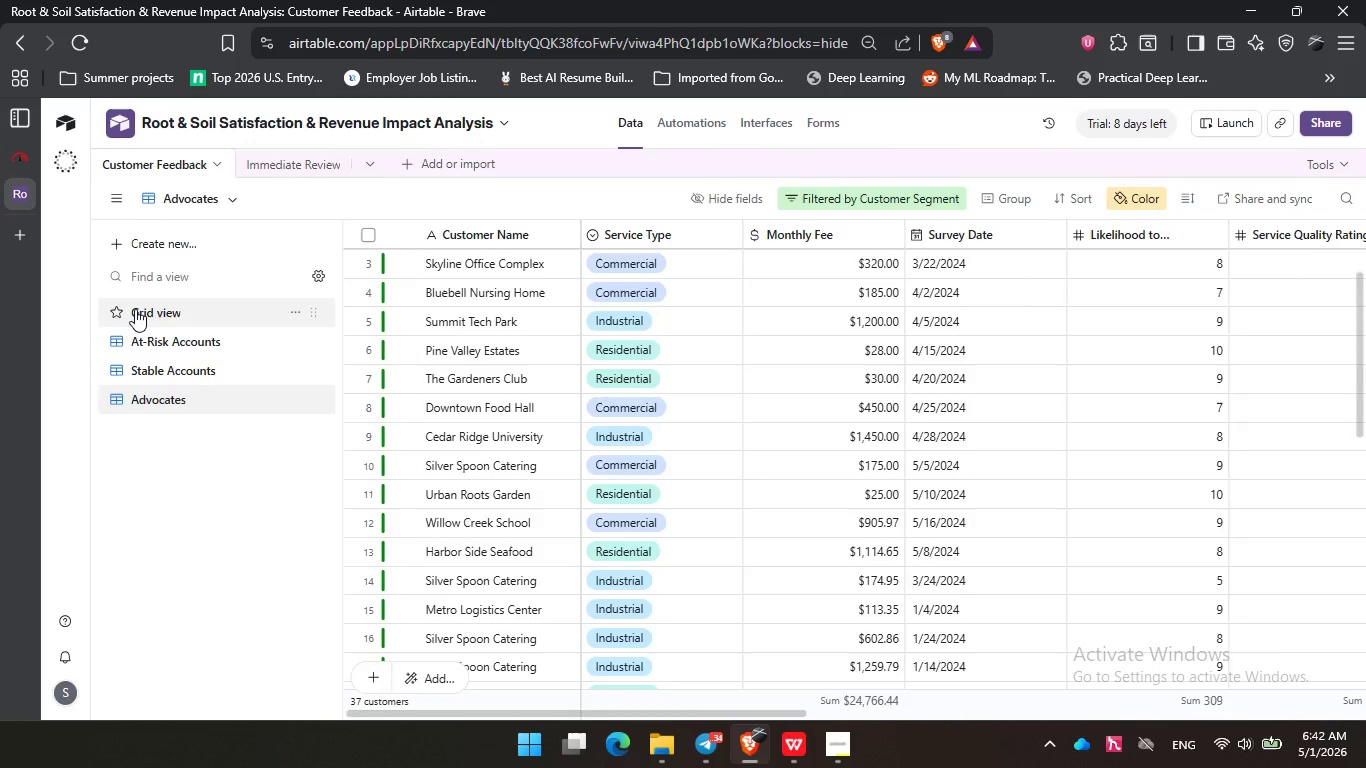 
left_click([135, 309])
 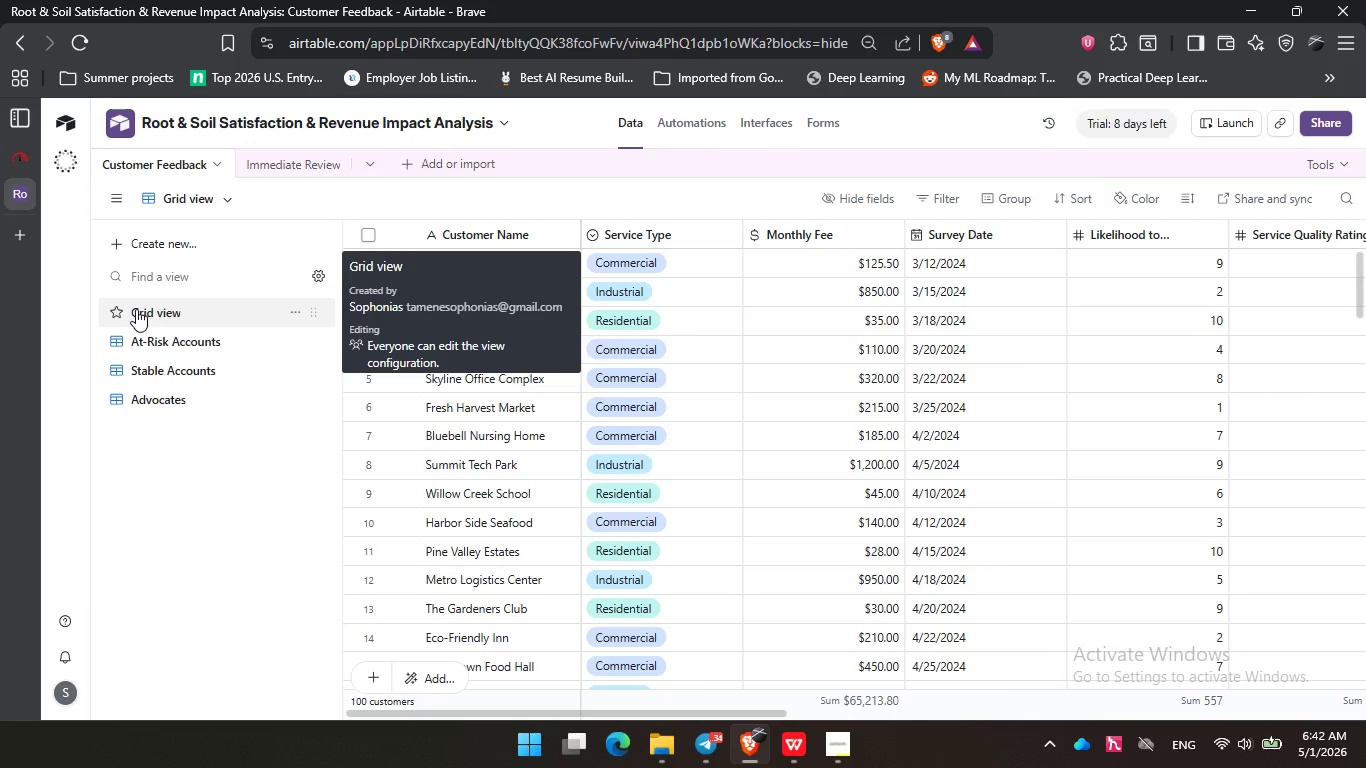 
wait(8.47)
 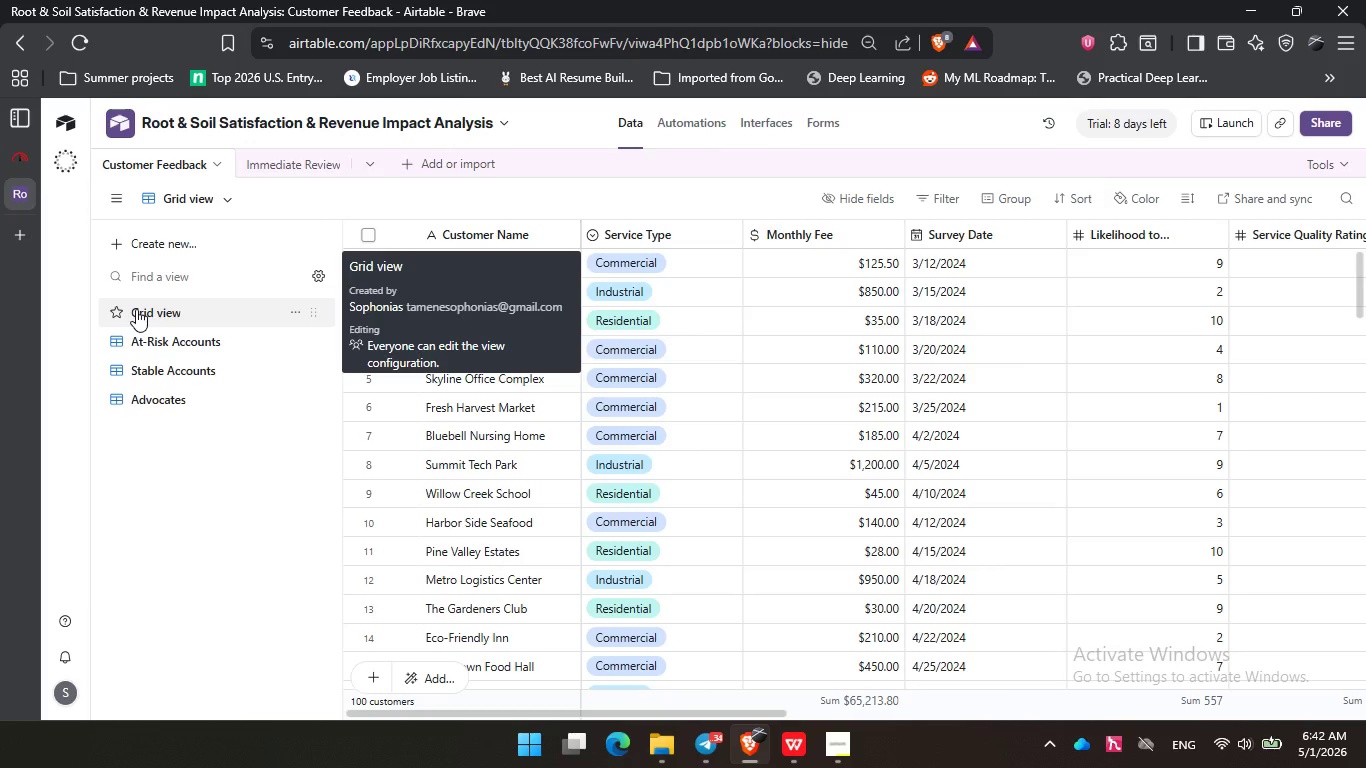 
left_click([208, 491])
 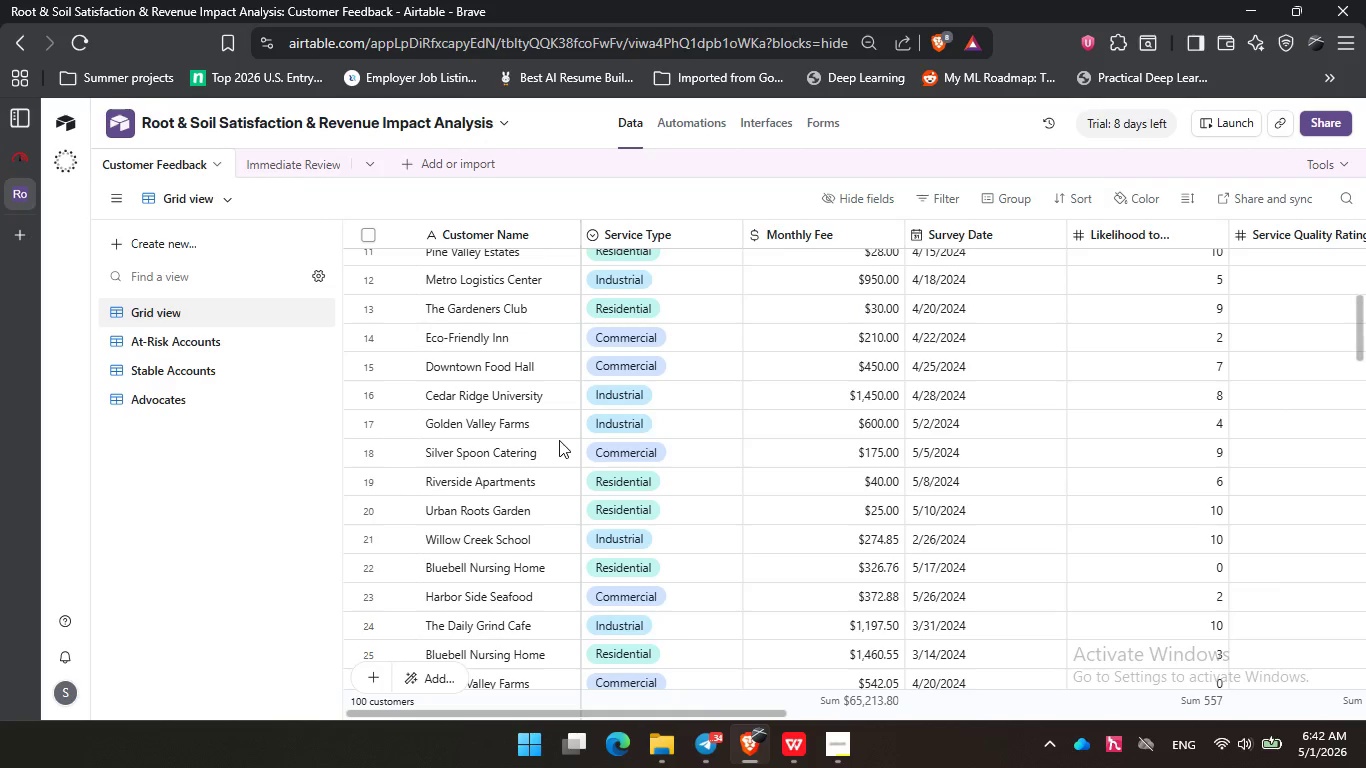 
double_click([181, 578])
 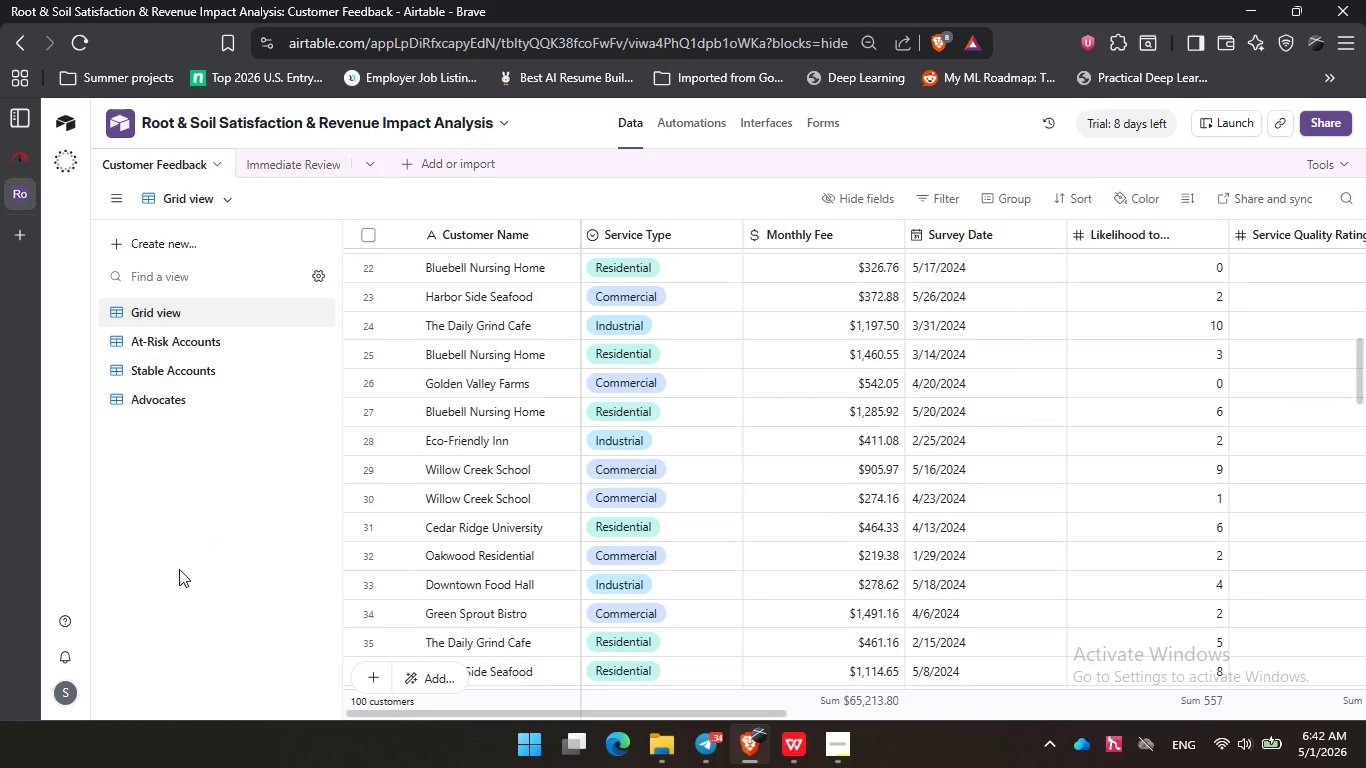 
scroll: coordinate [694, 475], scroll_direction: down, amount: 6.0
 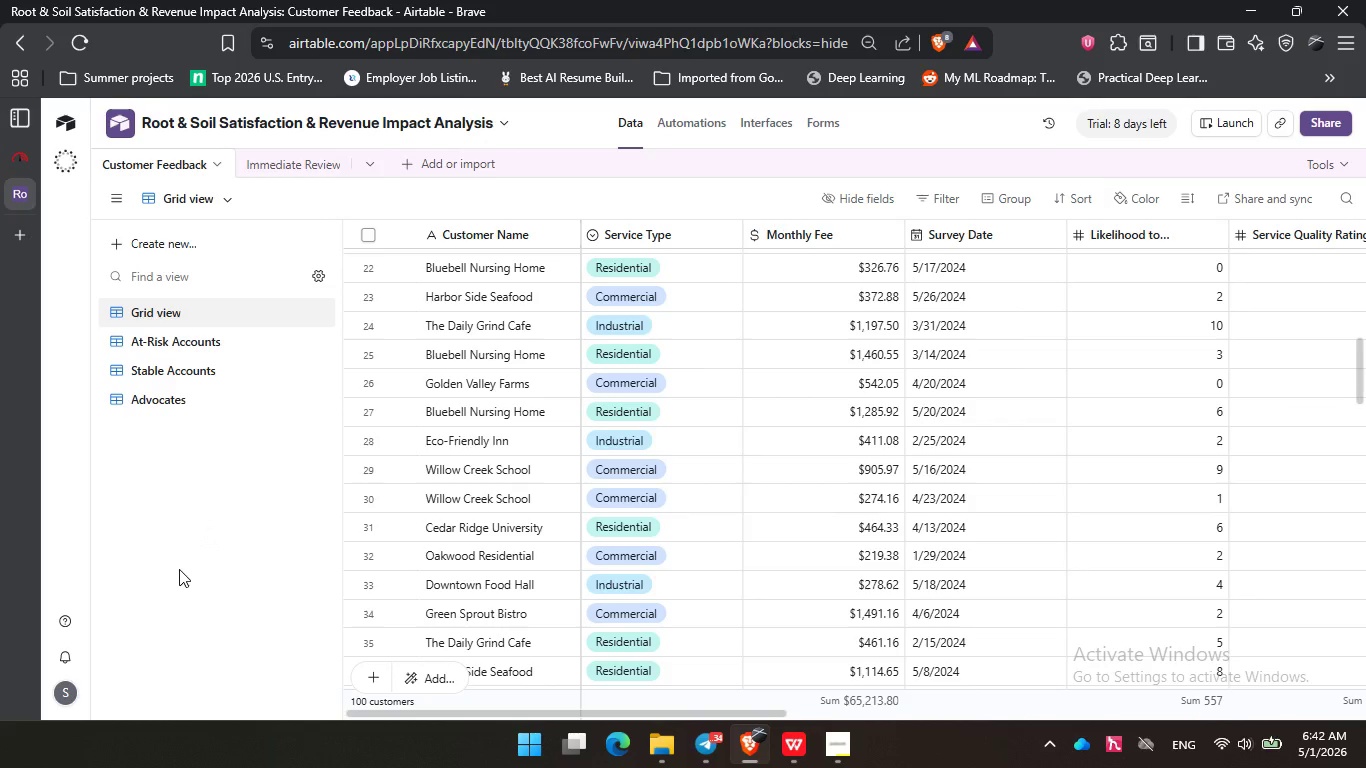 
triple_click([179, 564])
 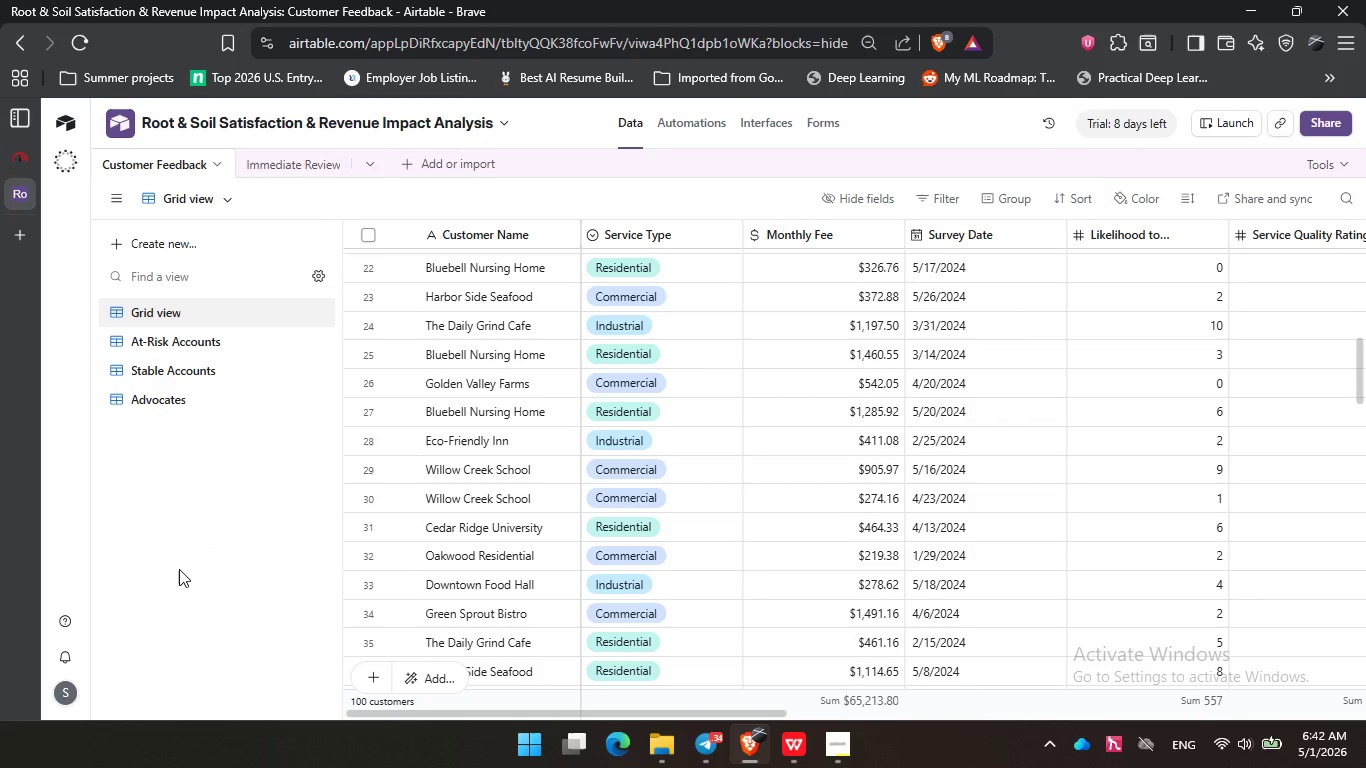 
wait(30.03)
 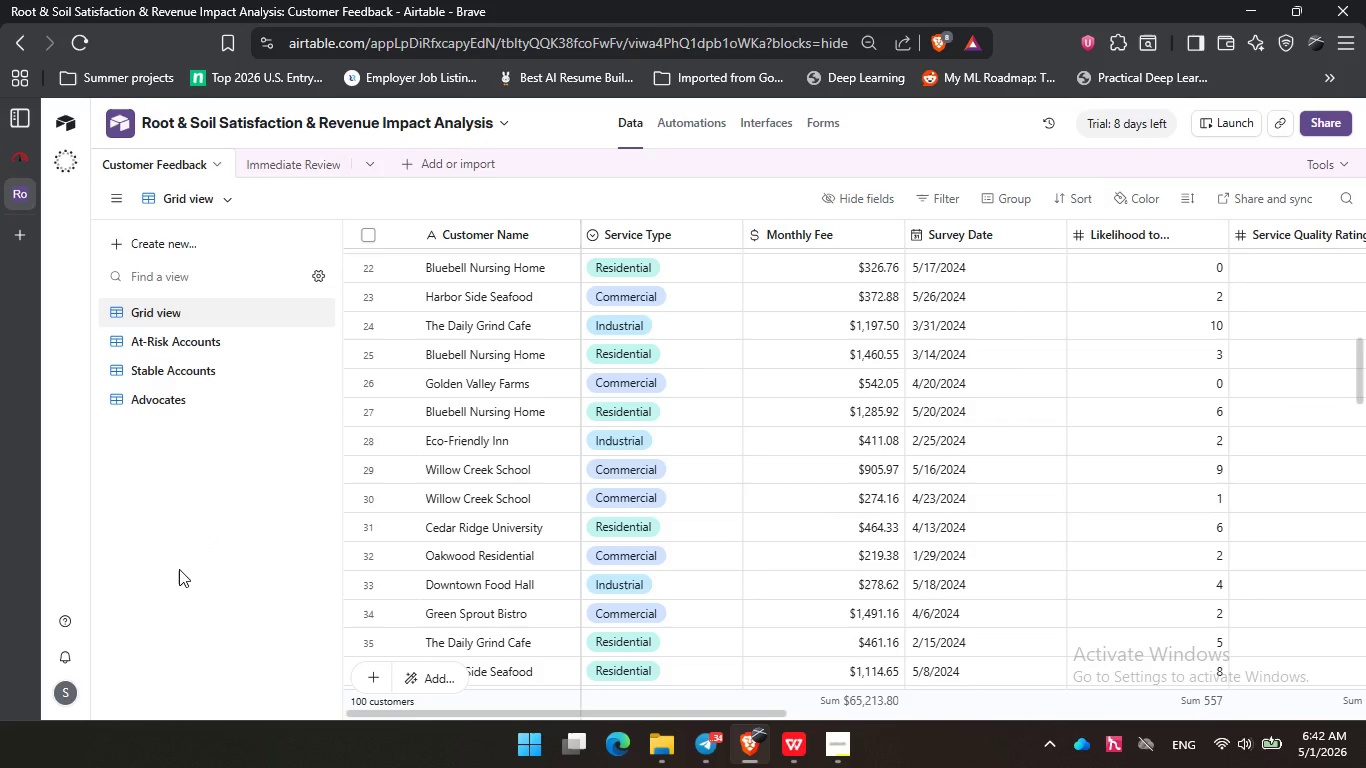 
left_click([189, 520])
 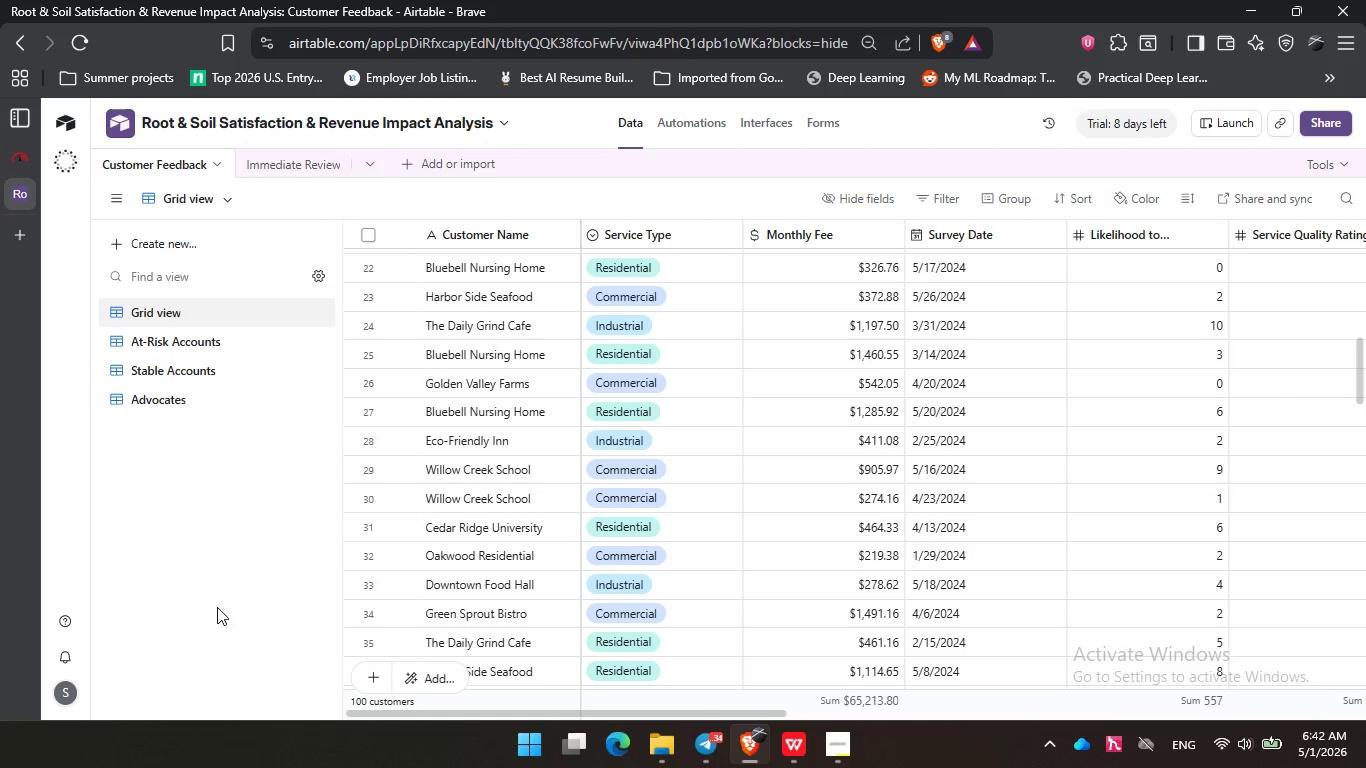 
double_click([205, 607])
 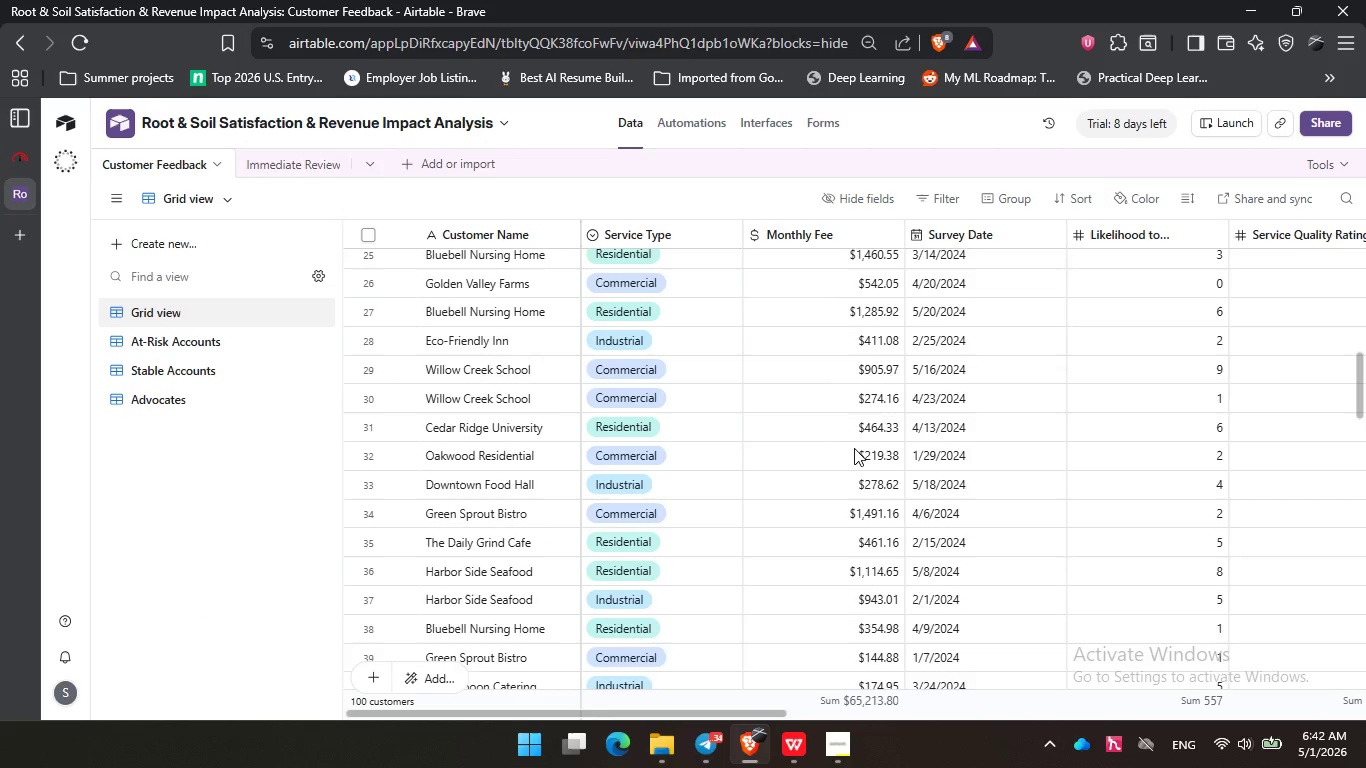 
scroll: coordinate [967, 425], scroll_direction: down, amount: 27.0
 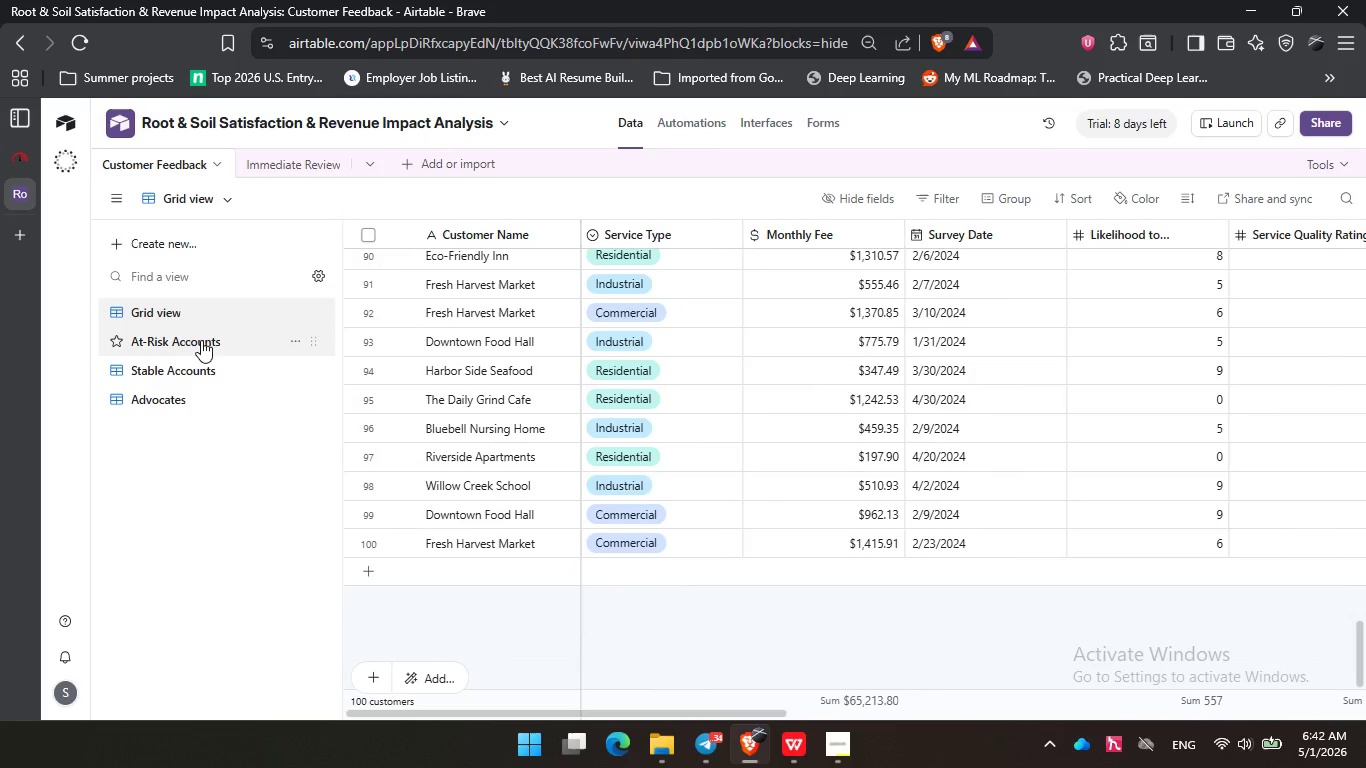 
left_click([201, 340])
 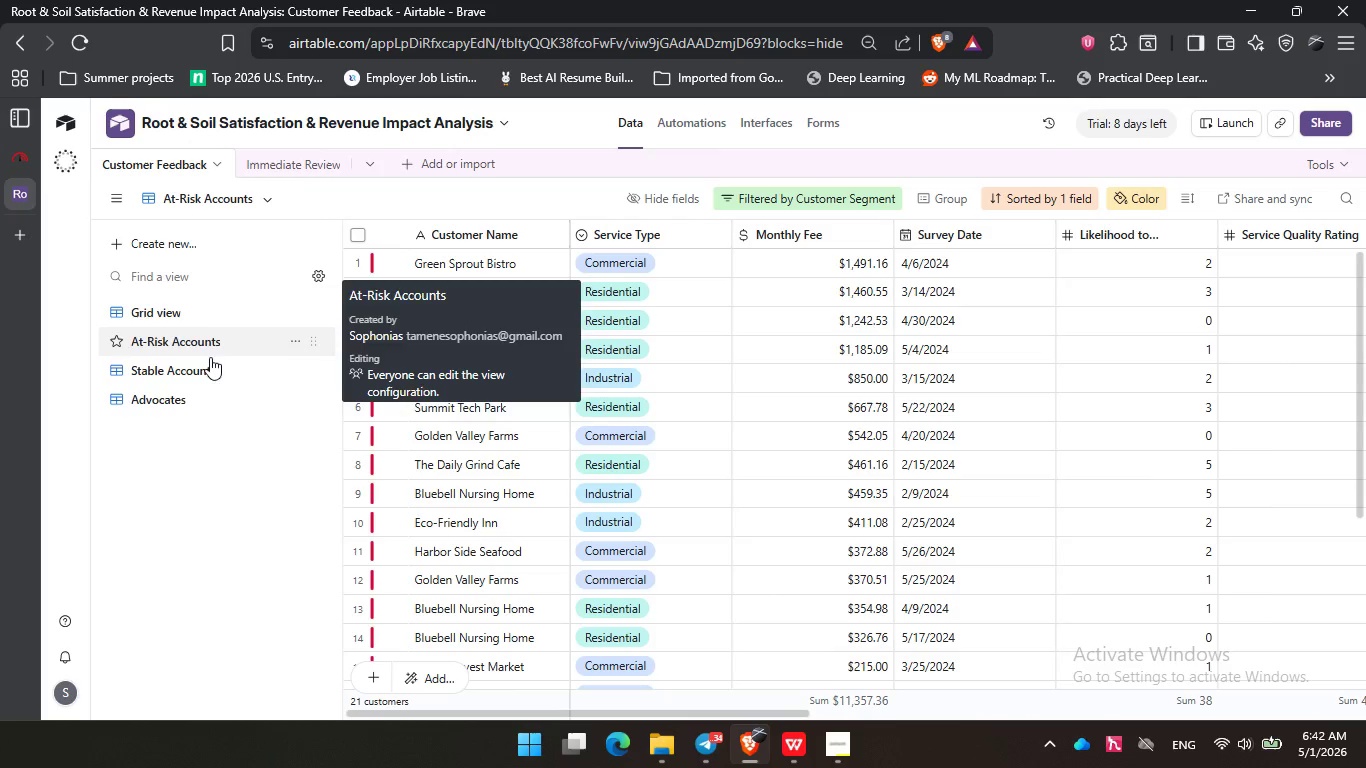 
wait(5.44)
 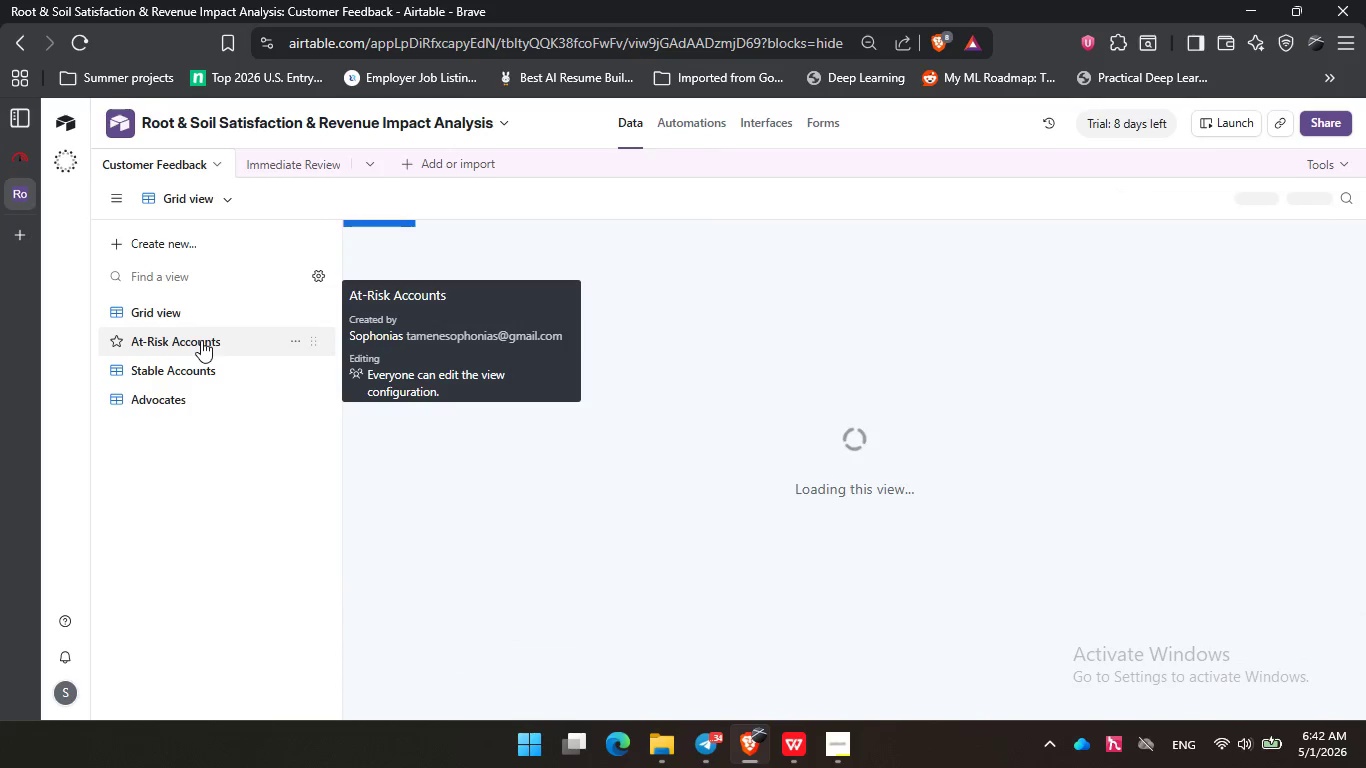 
left_click([212, 375])
 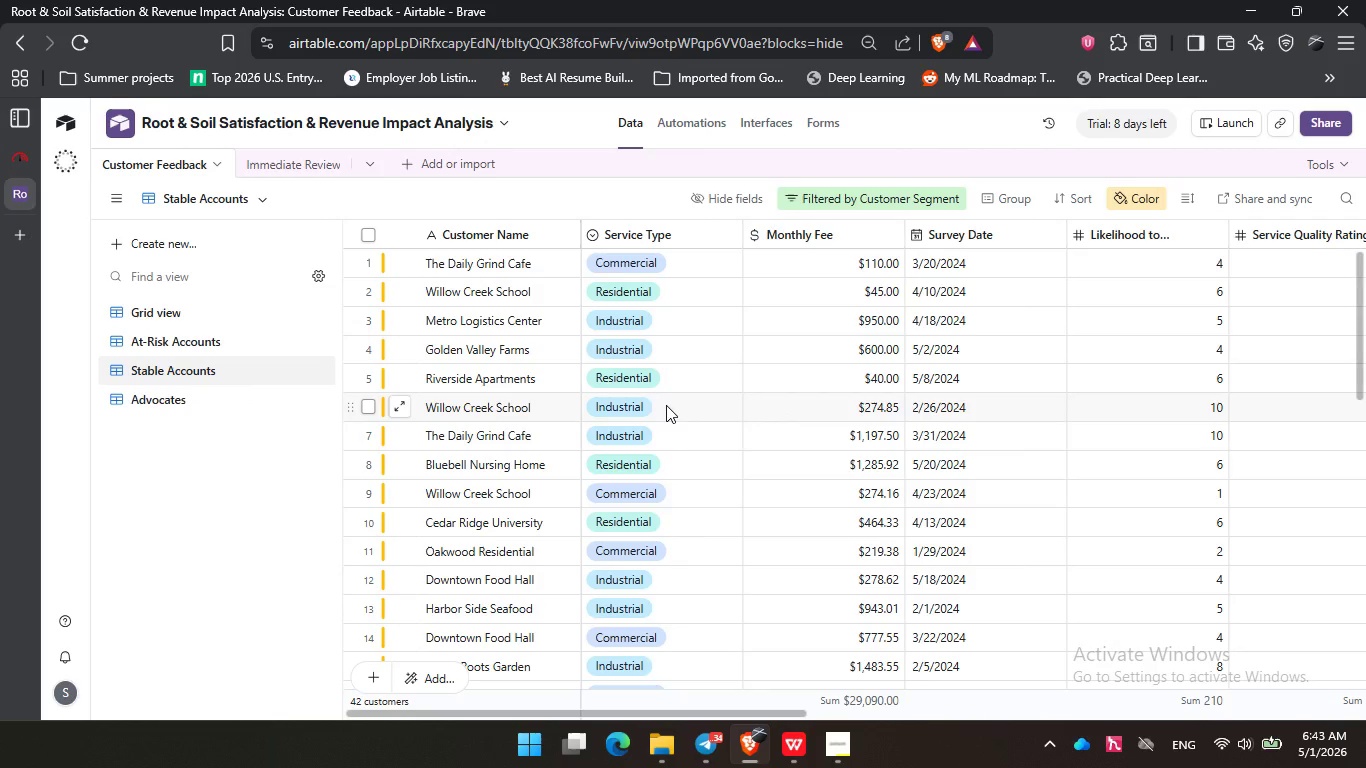 
scroll: coordinate [644, 403], scroll_direction: down, amount: 11.0
 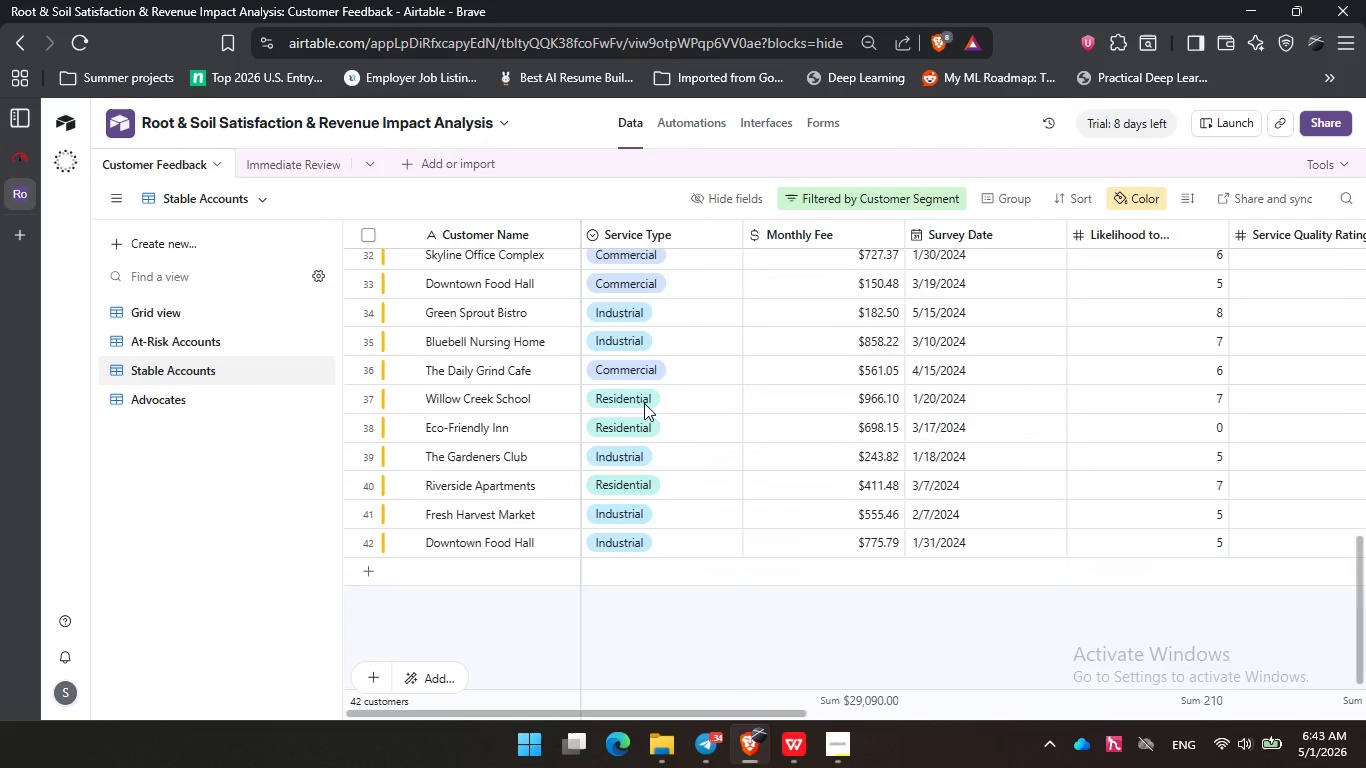 
wait(20.43)
 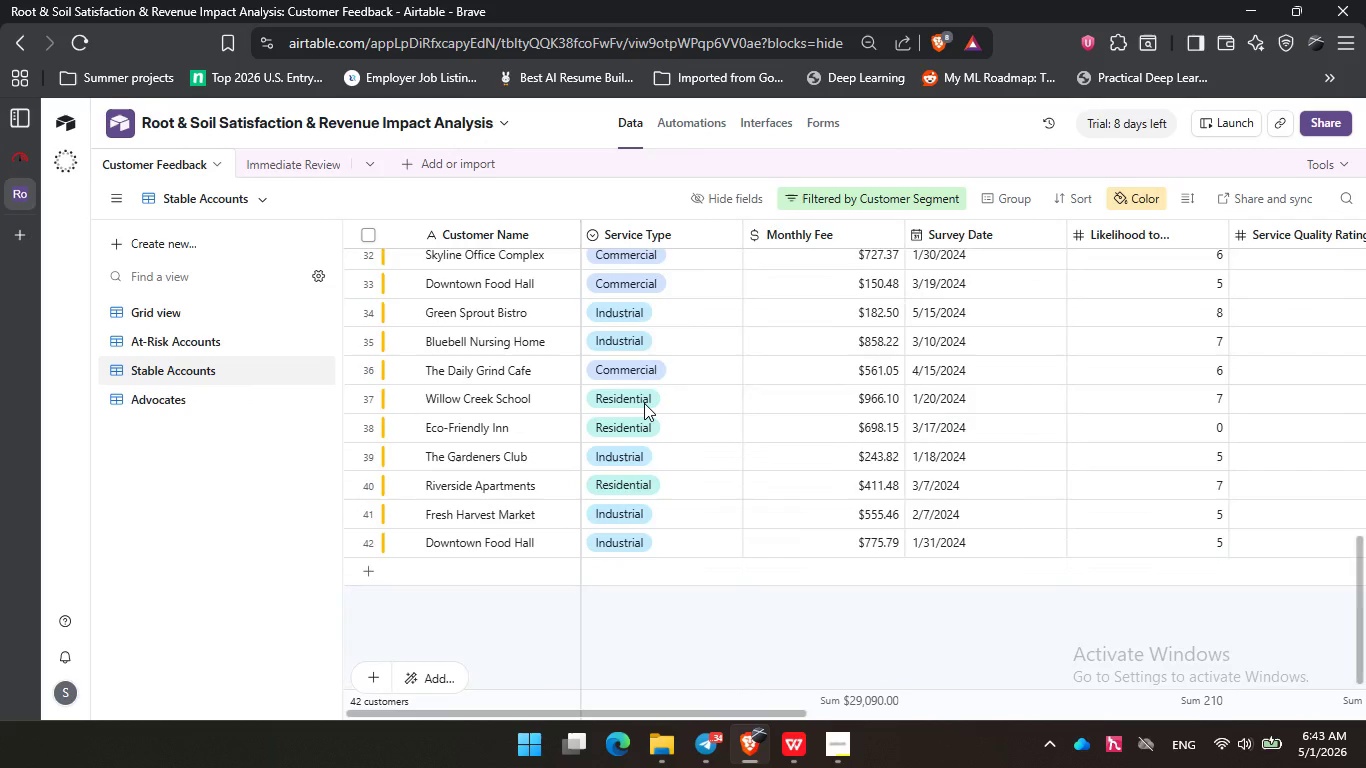 
left_click([146, 404])
 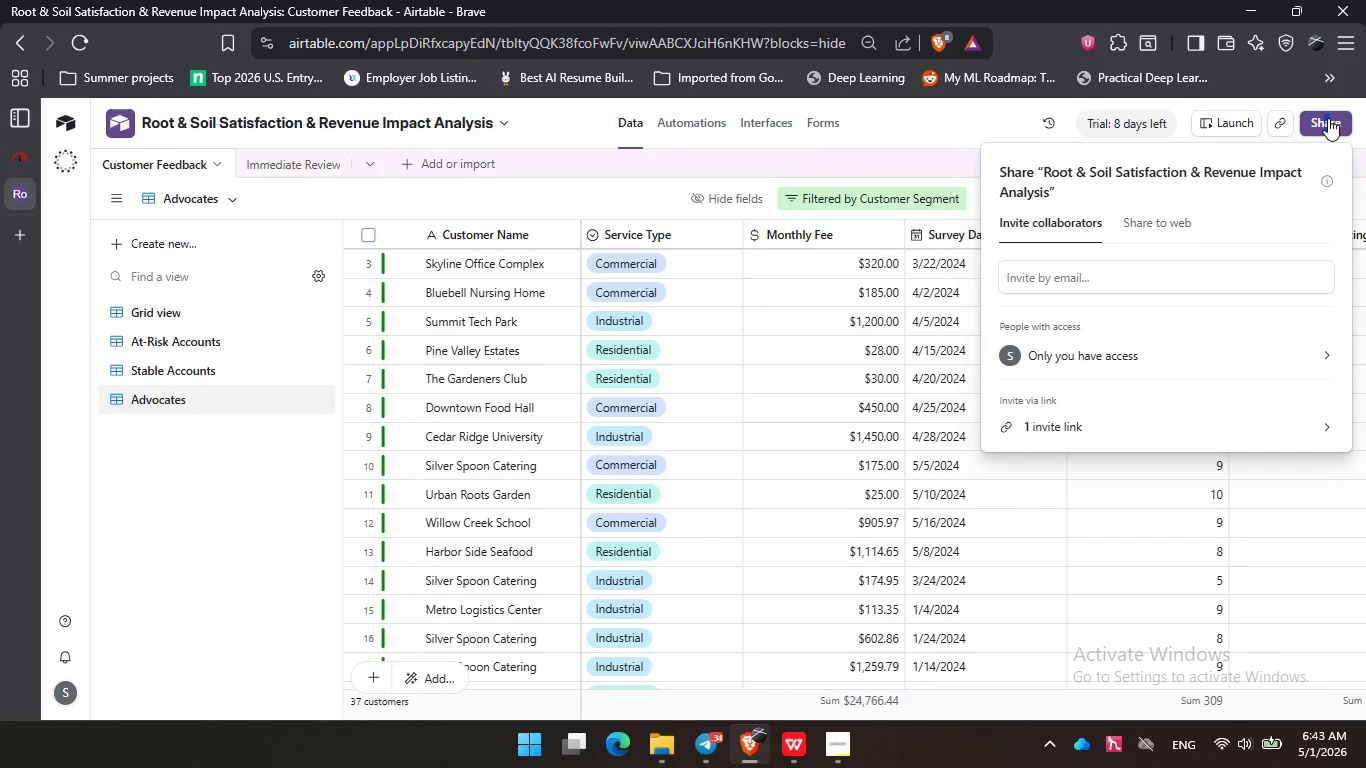 
left_click([1161, 222])
 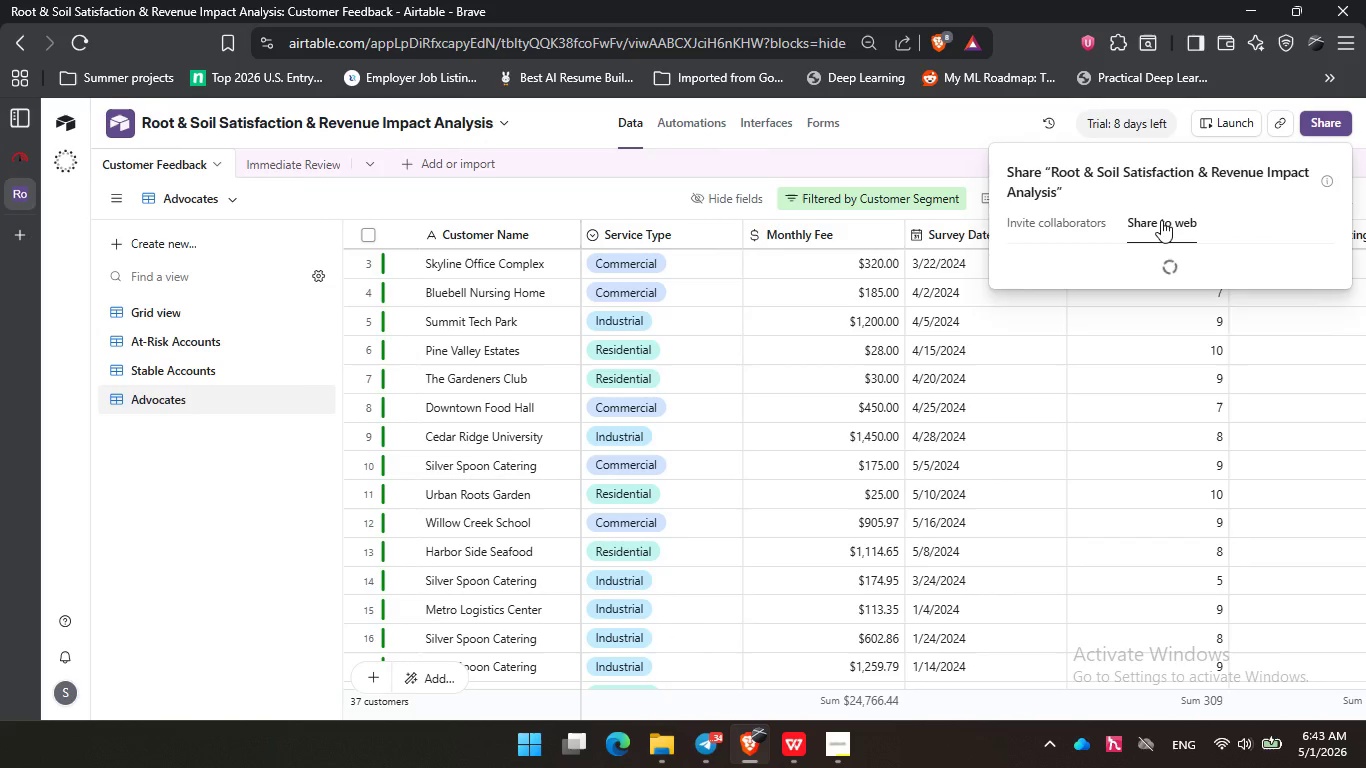 
mouse_move([1159, 223])
 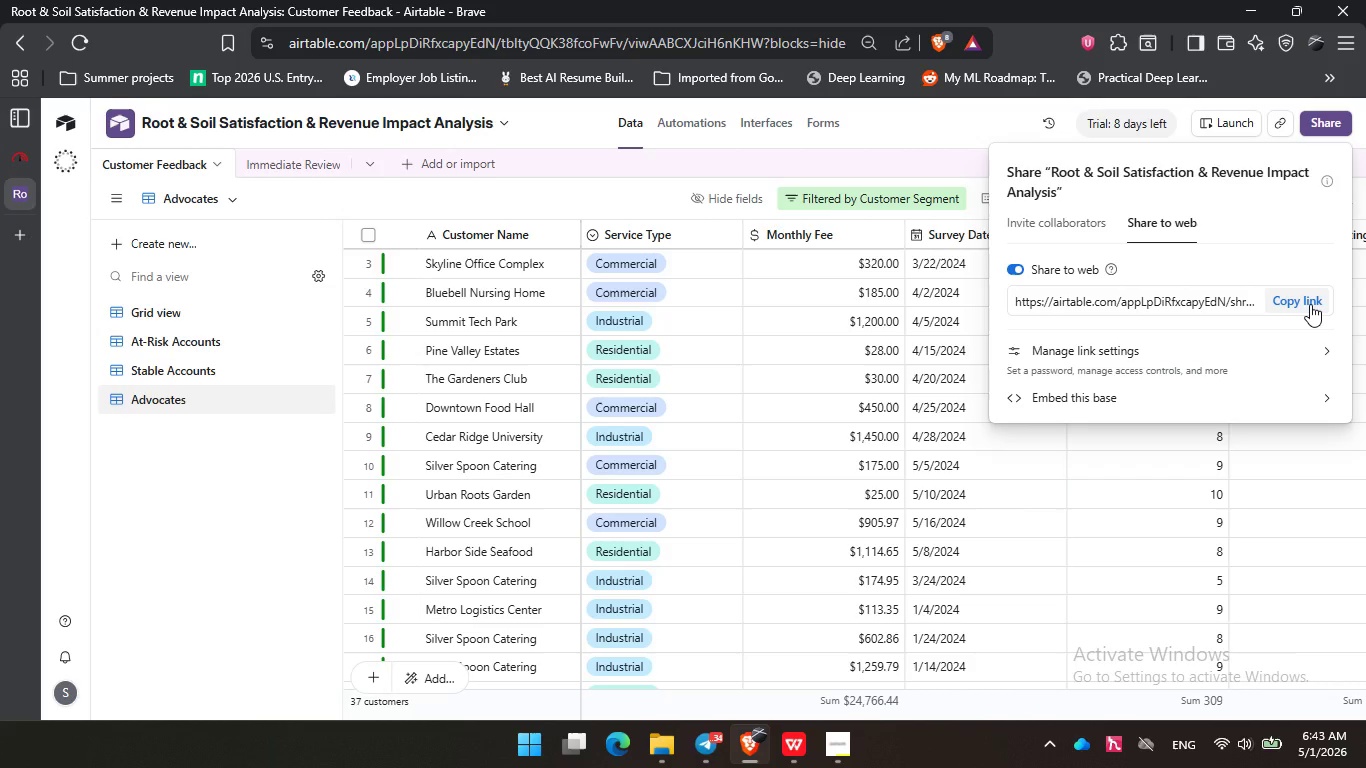 
left_click([1304, 302])
 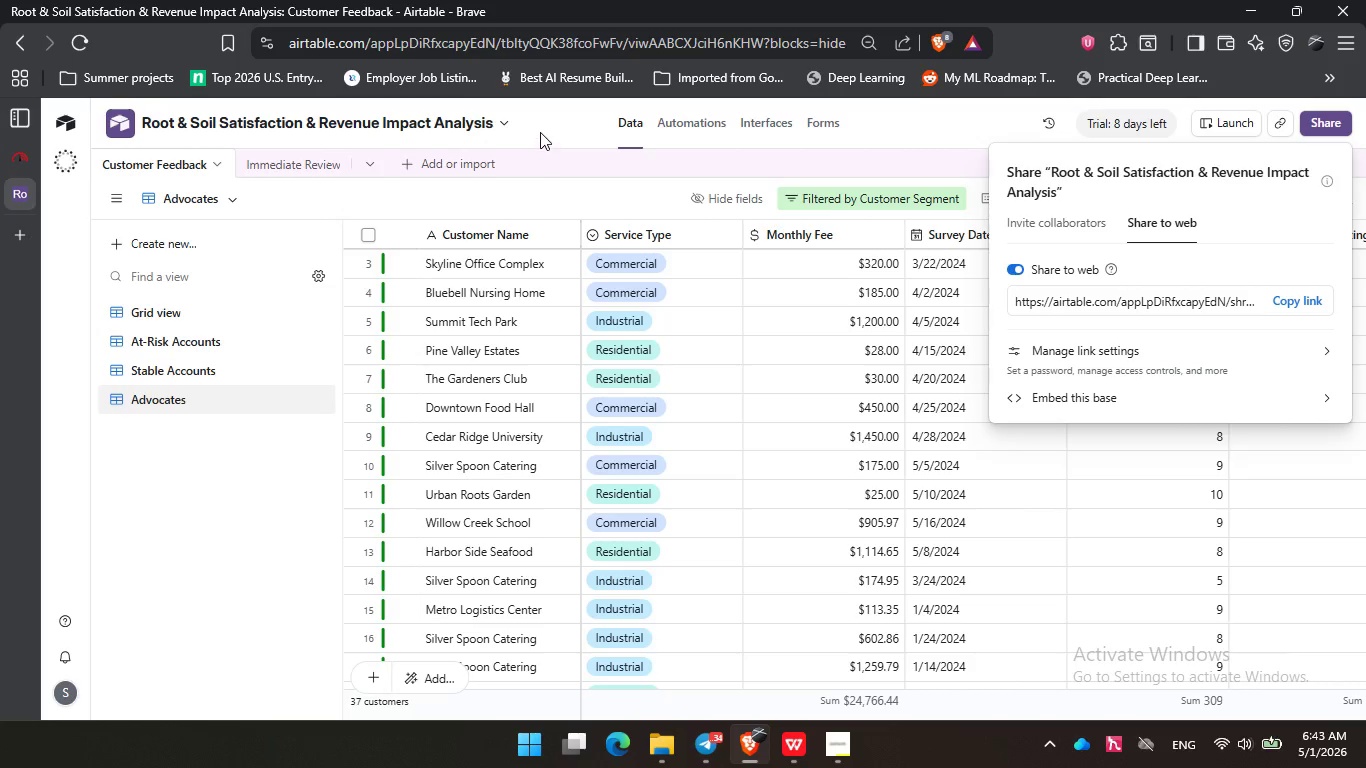 
left_click([537, 125])
 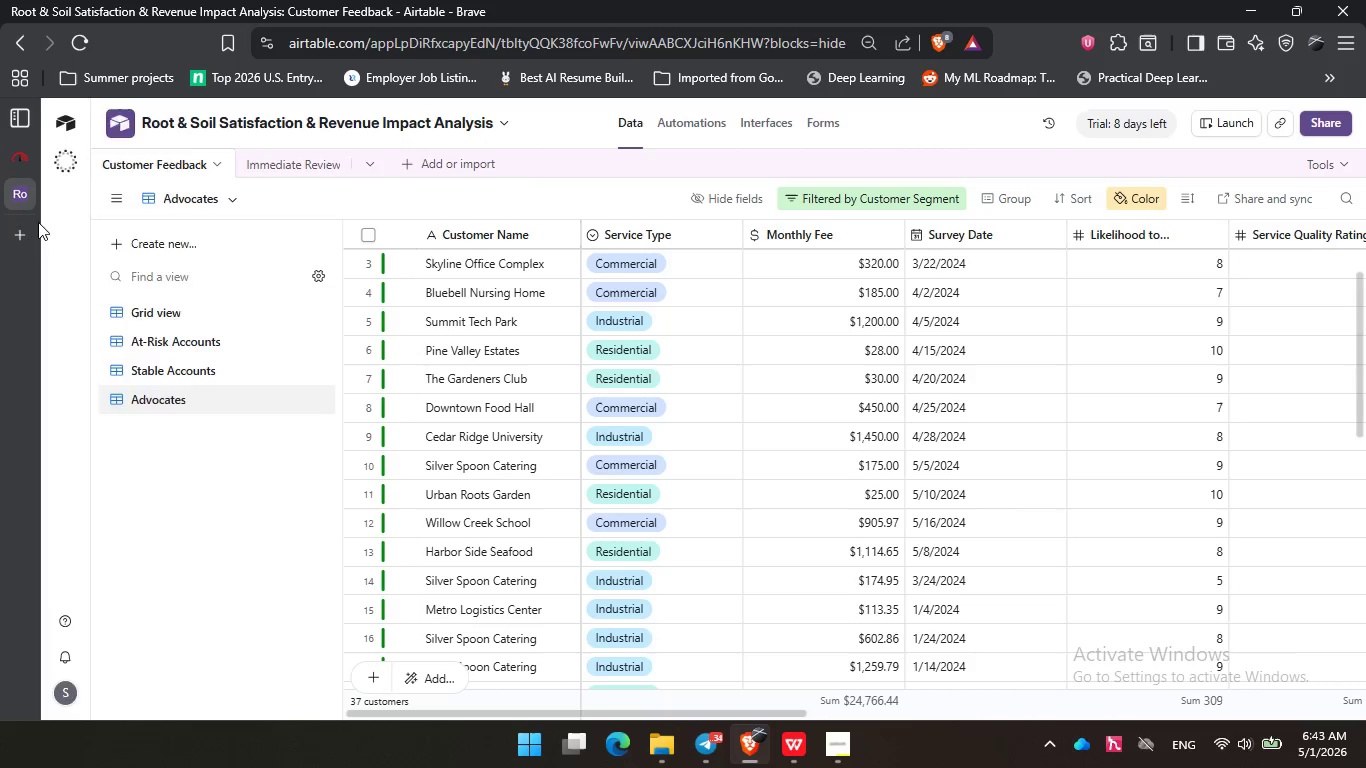 
left_click([26, 237])
 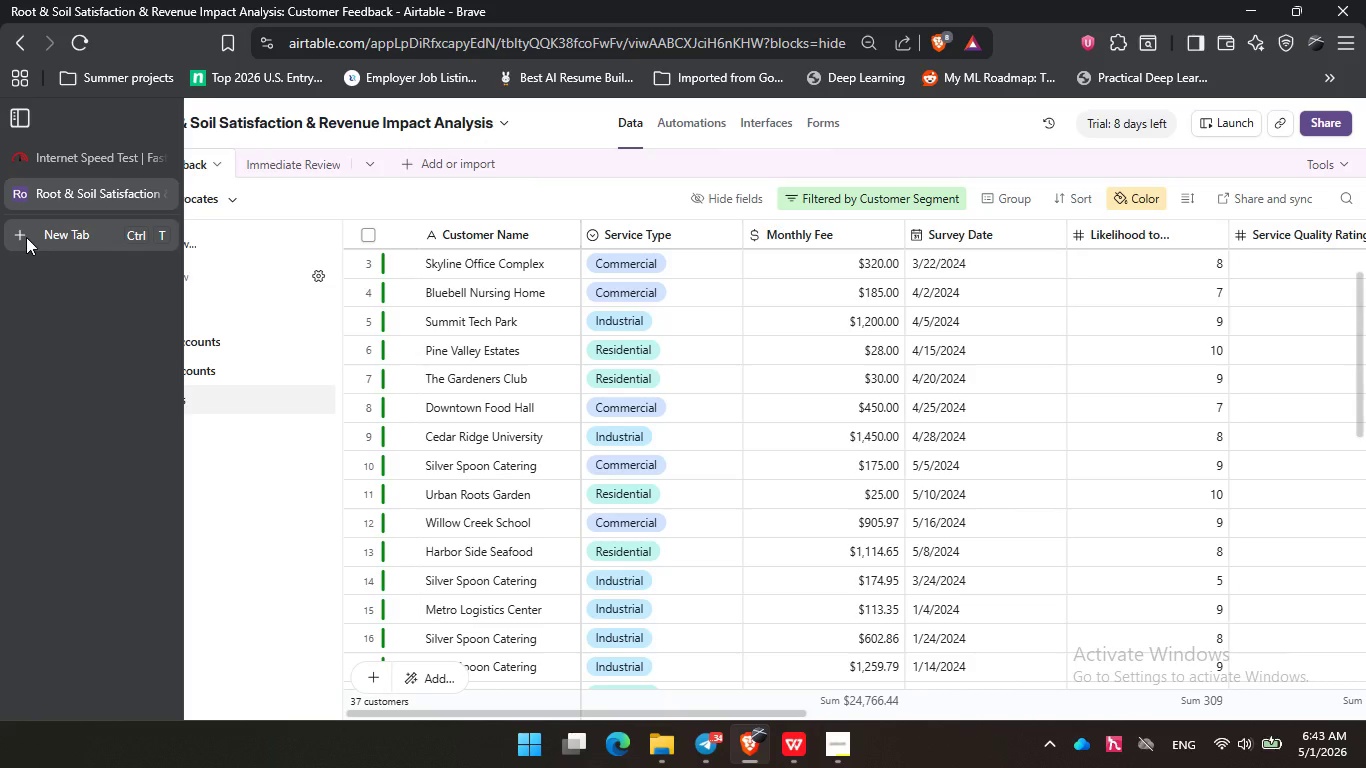 
mouse_move([34, 247])
 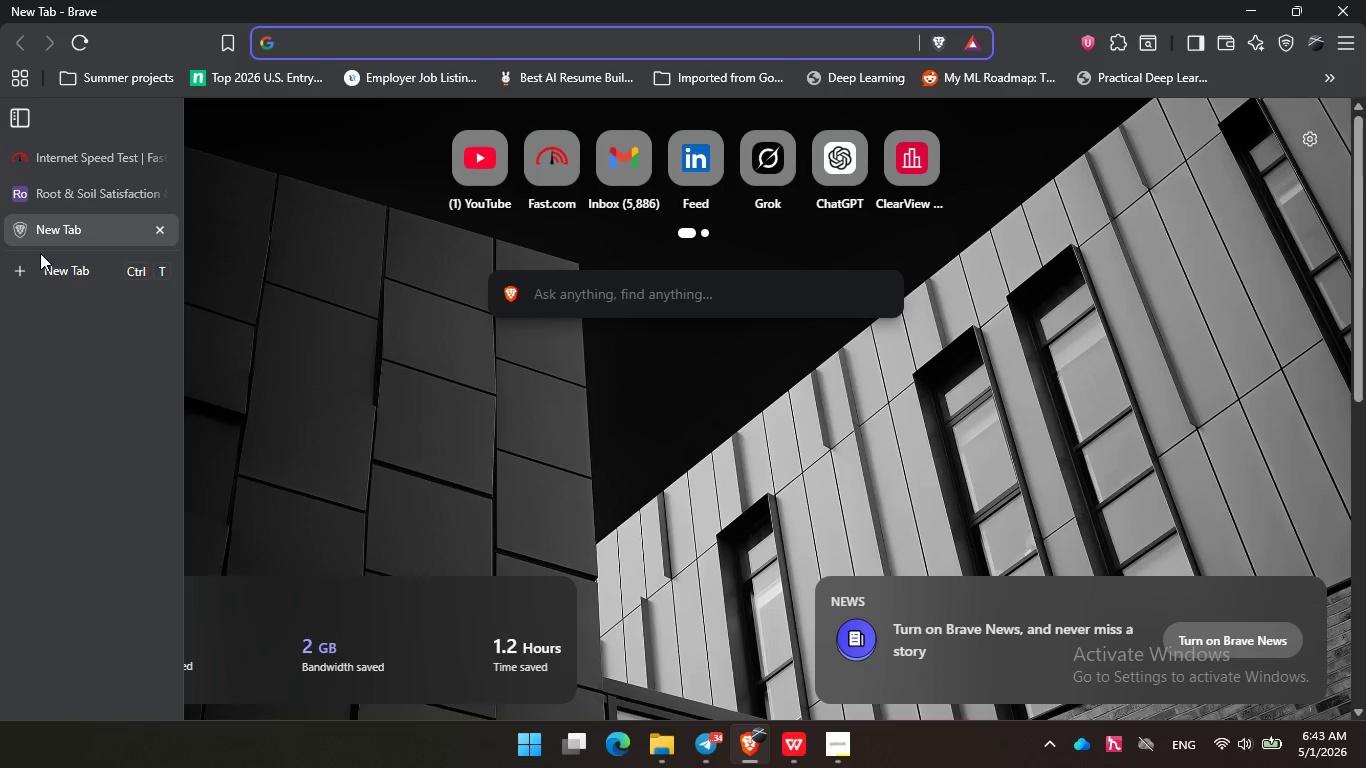 
wait(11.49)
 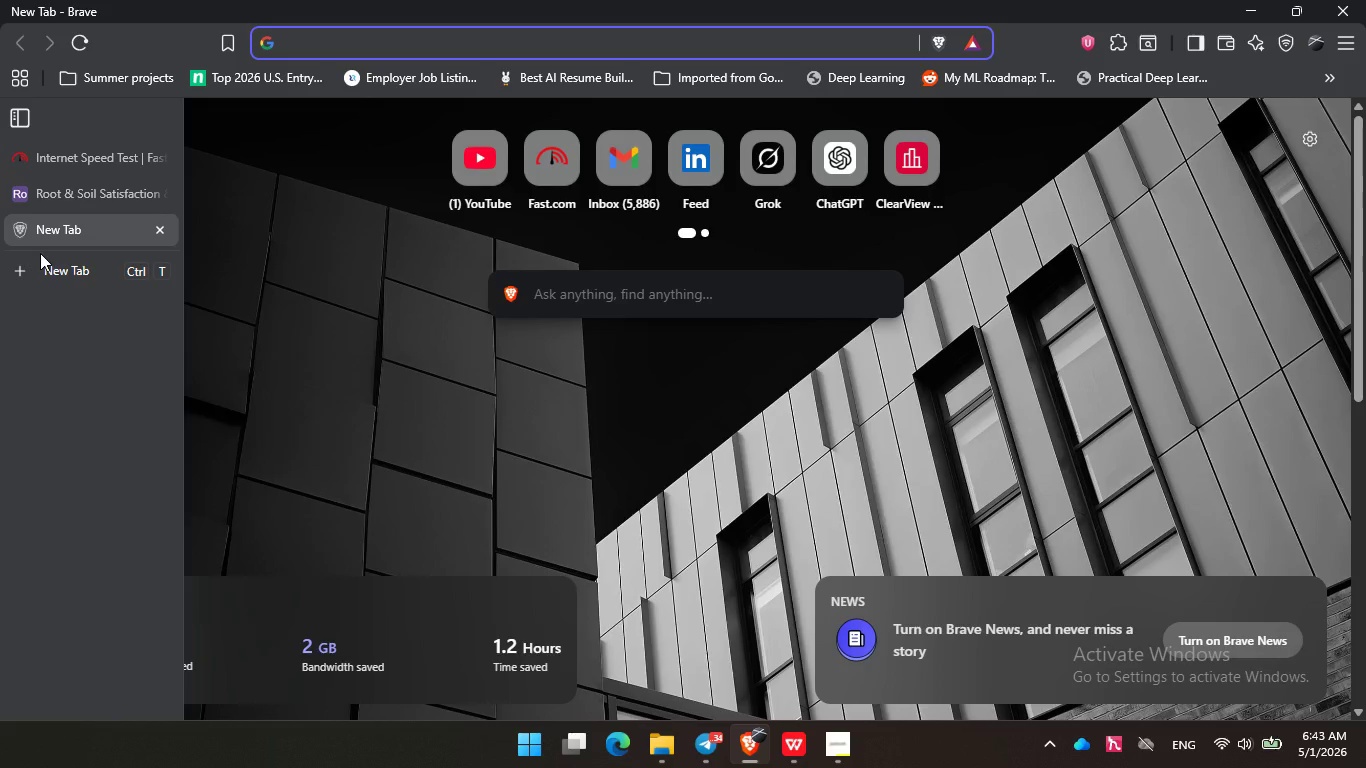 
key(Control+V)
 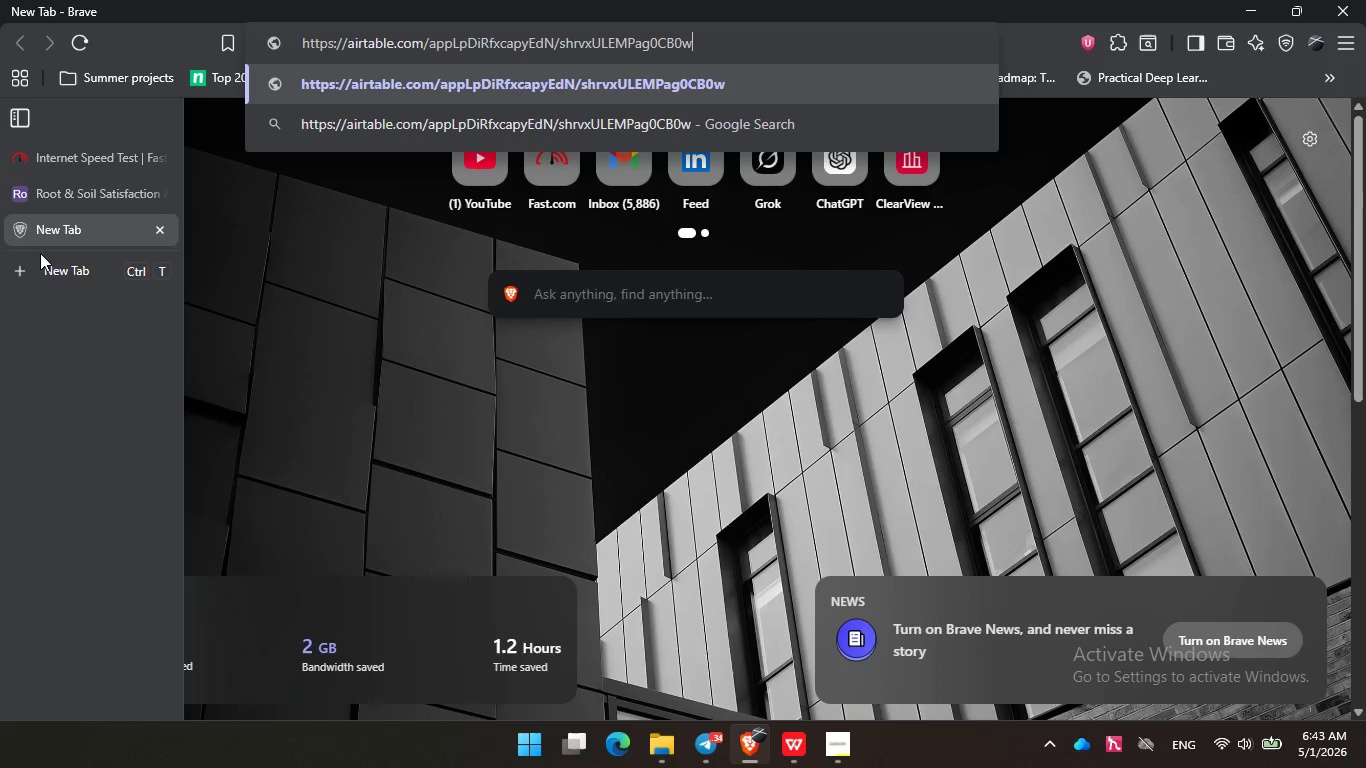 
key(Enter)
 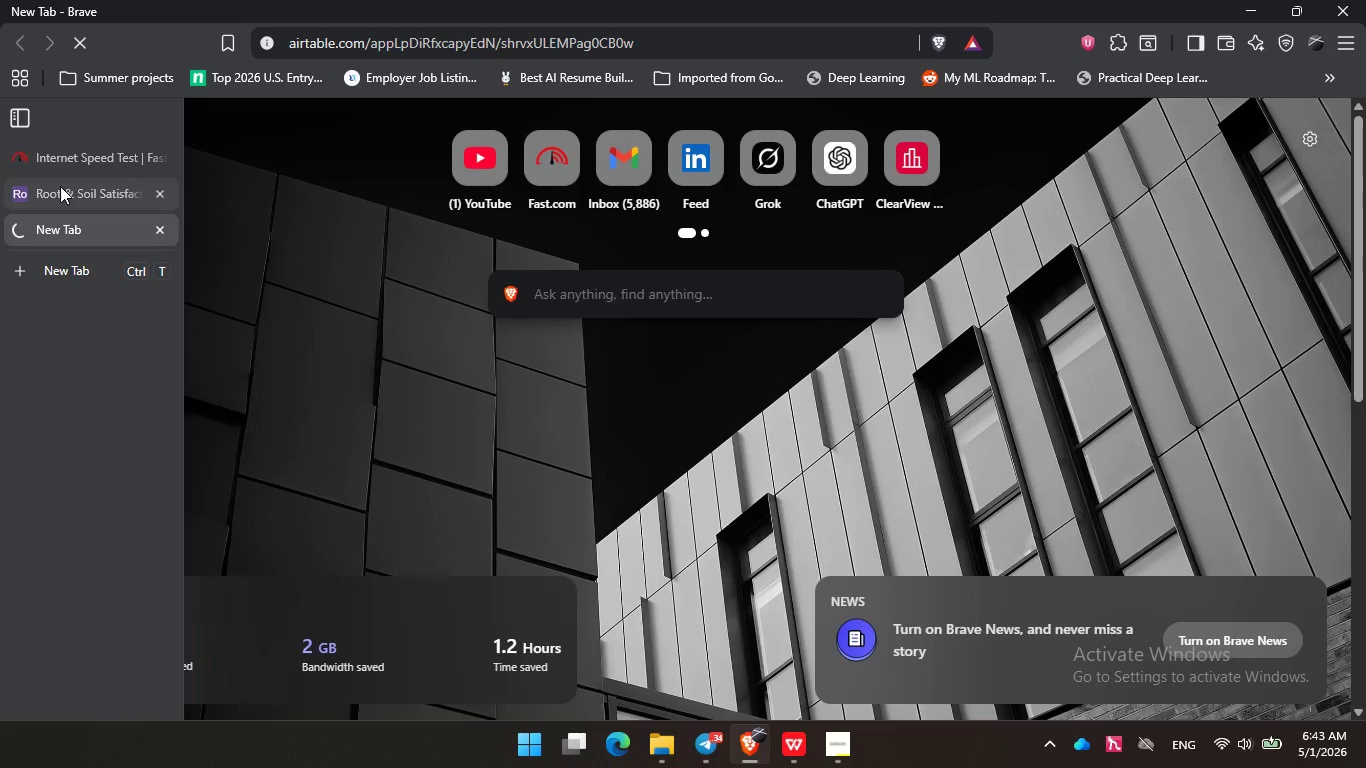 
mouse_move([77, 204])
 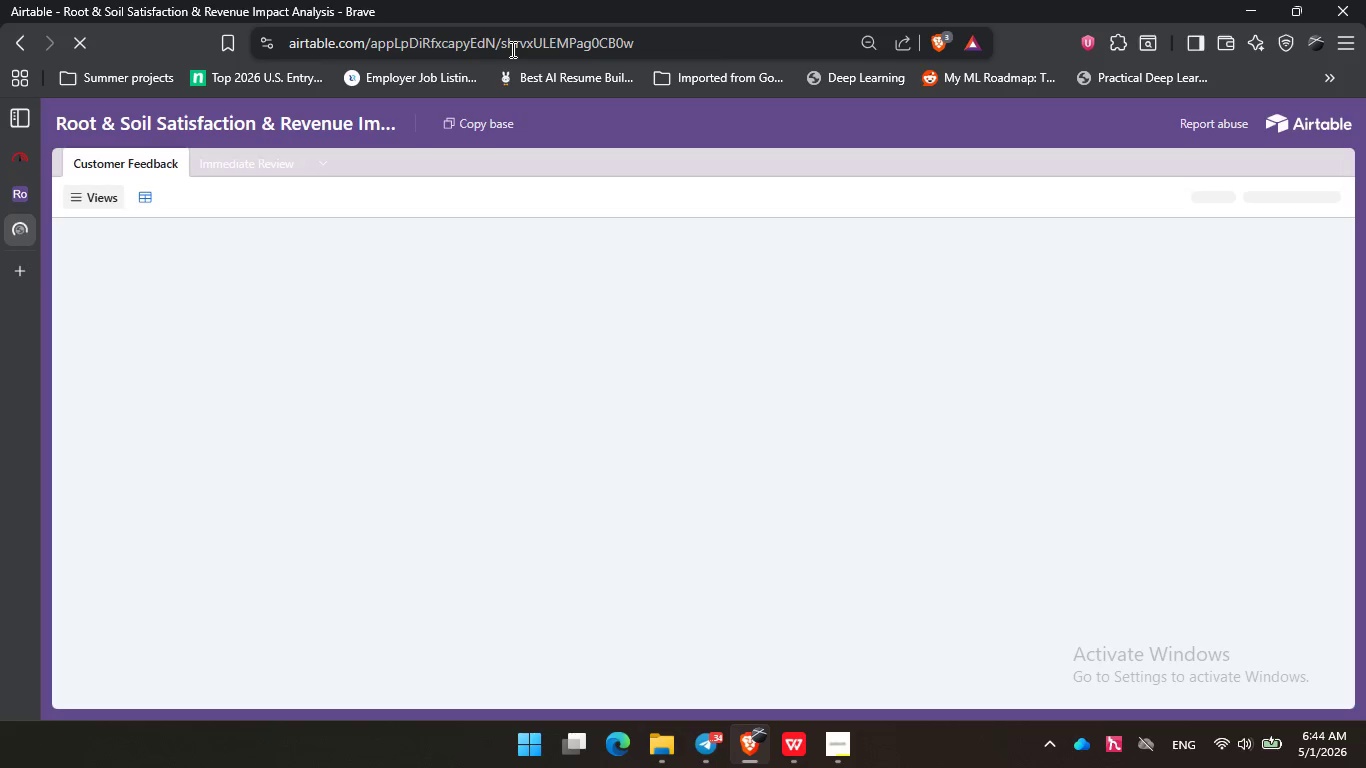 
wait(13.26)
 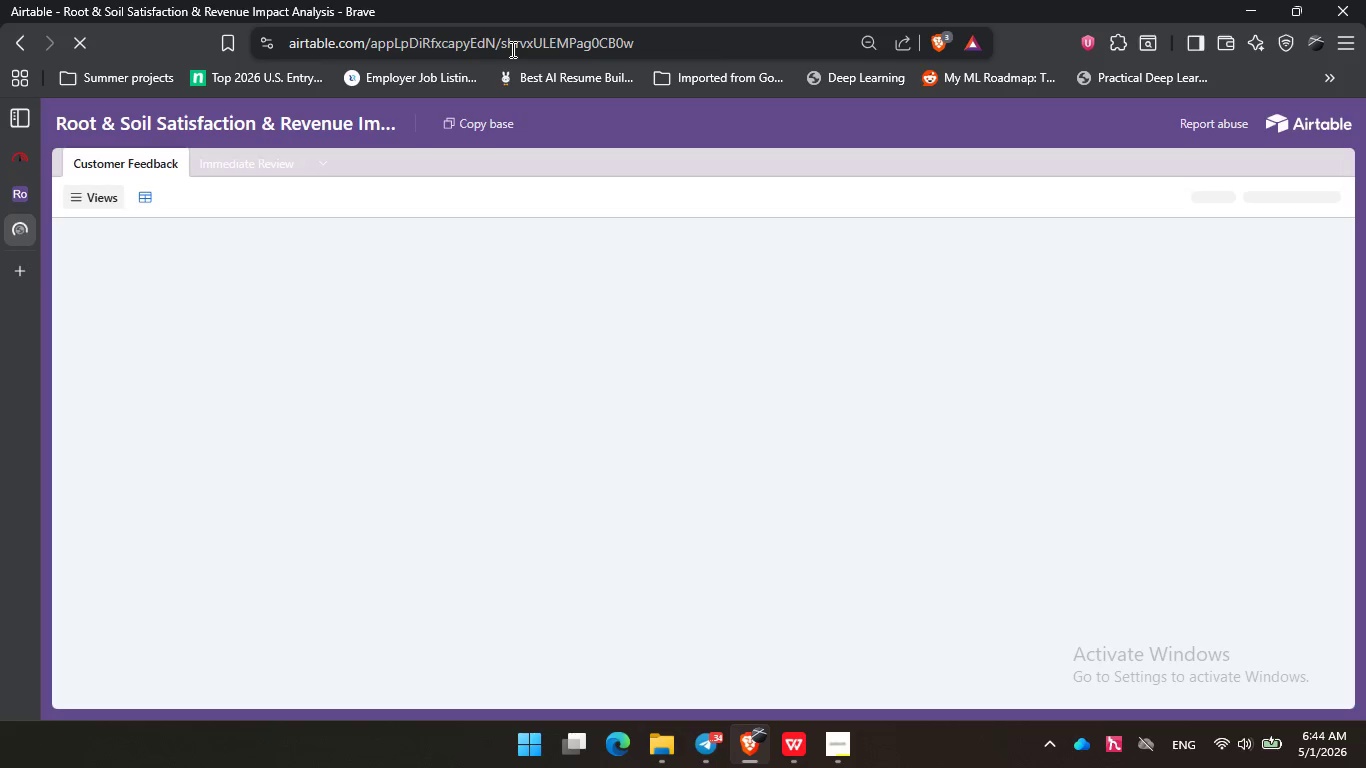 
mouse_move([178, 334])
 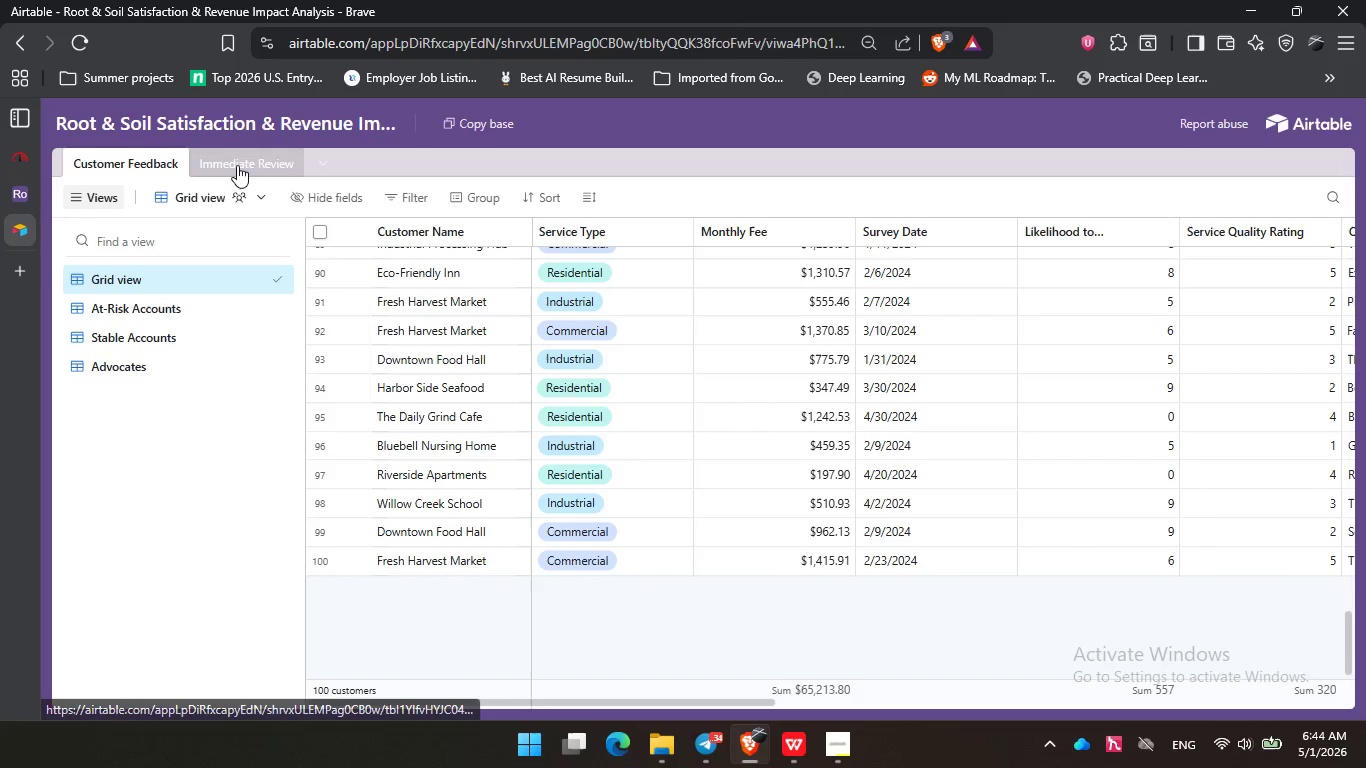 
left_click([237, 165])
 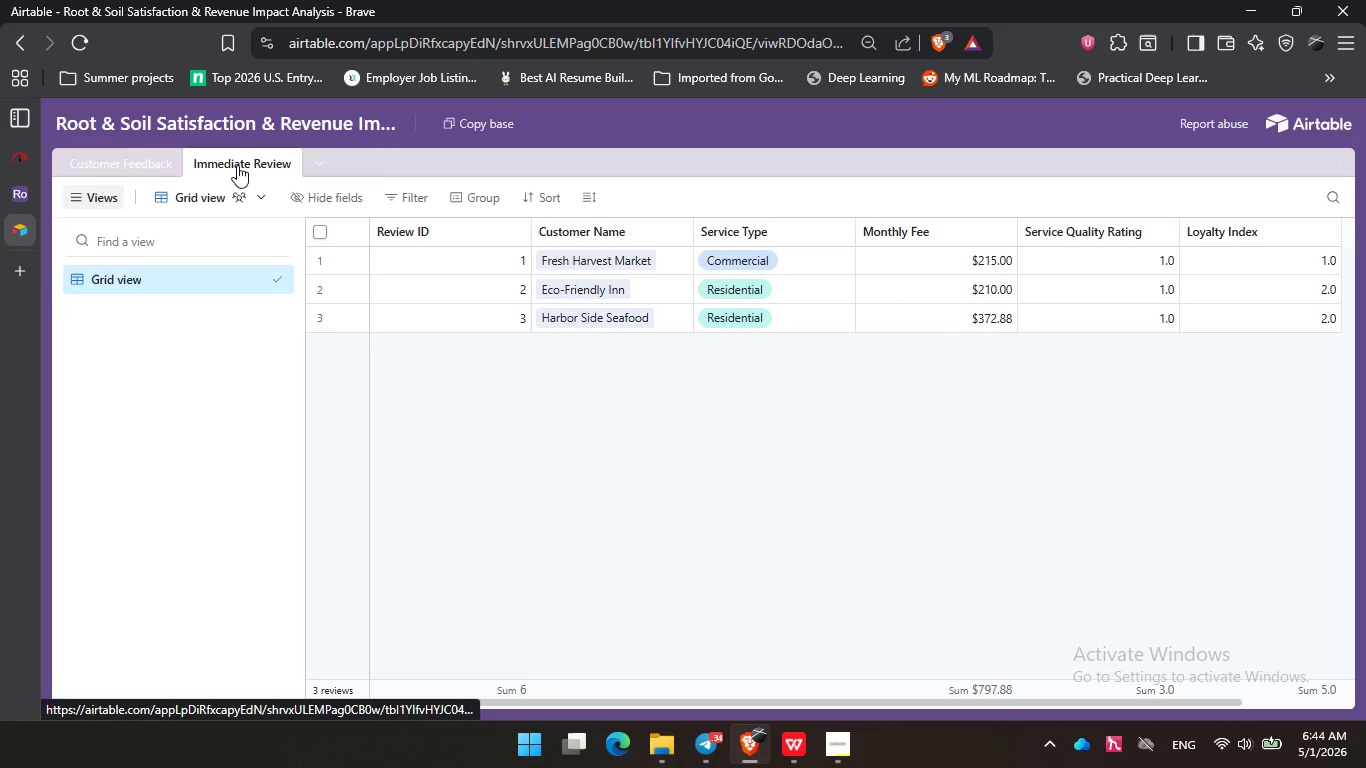 
wait(21.19)
 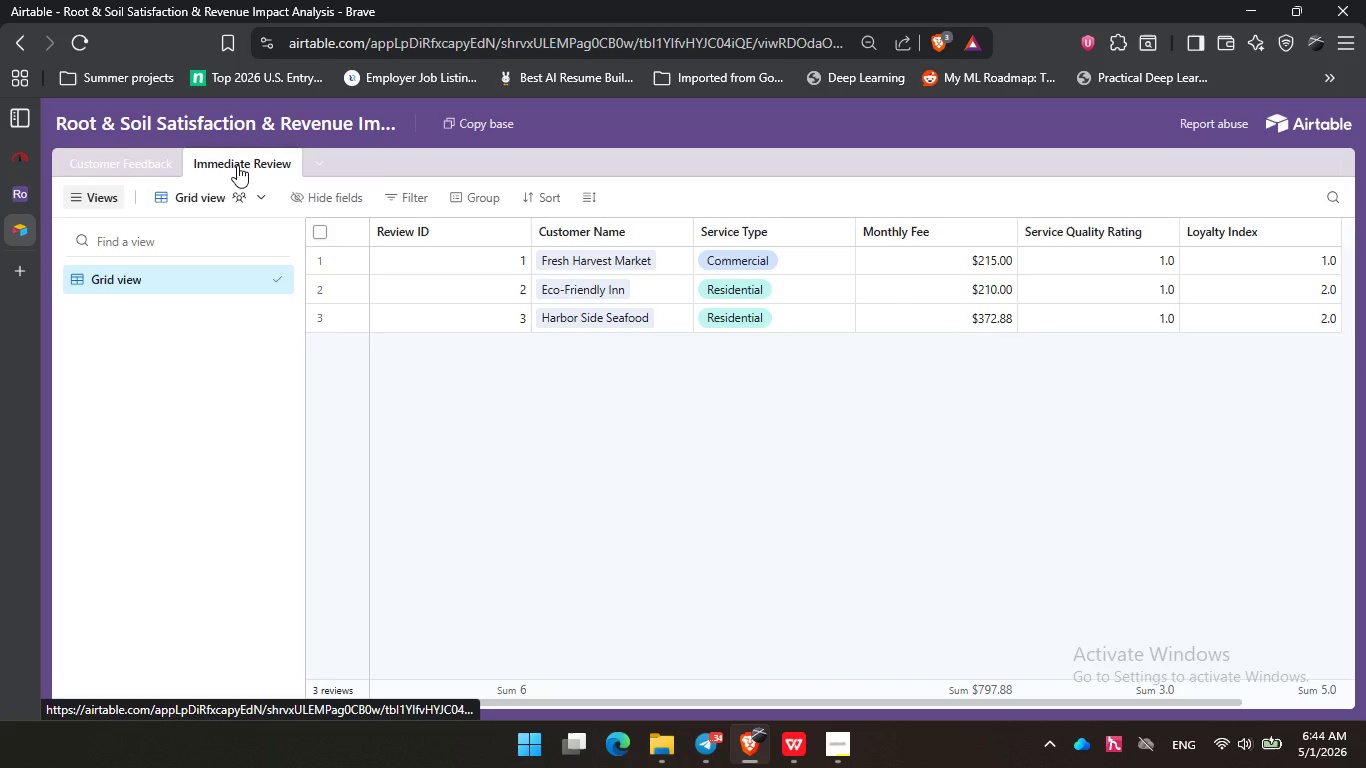 
left_click([124, 162])